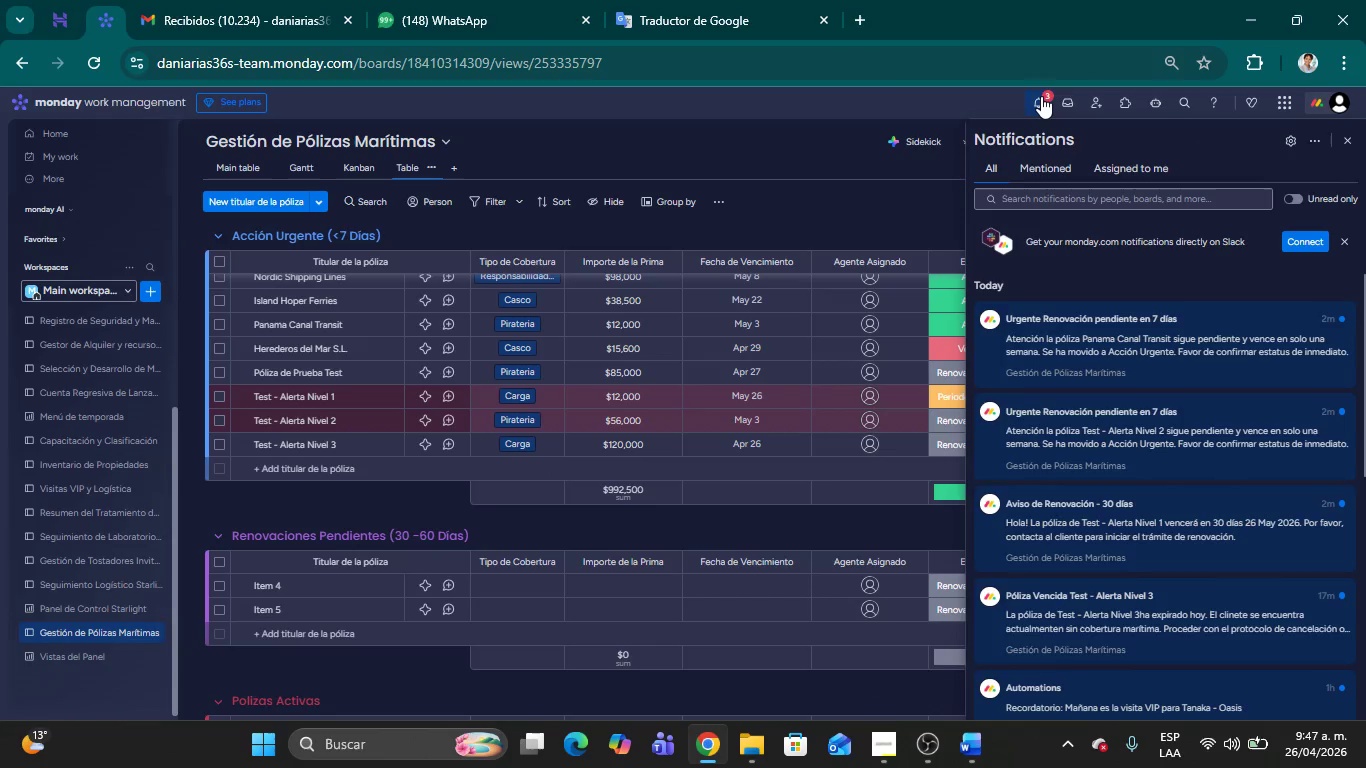 
wait(11.31)
 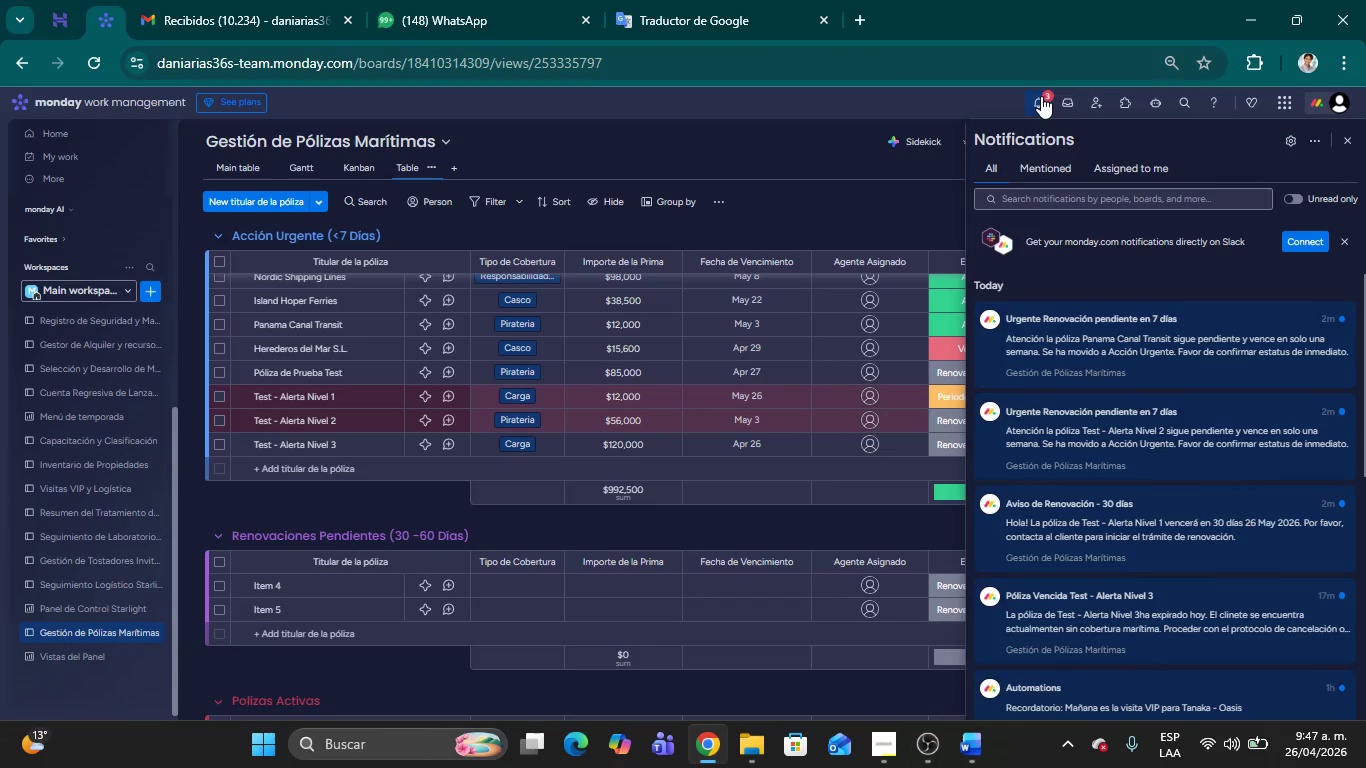 
key(Meta+Shift+MetaLeft)
 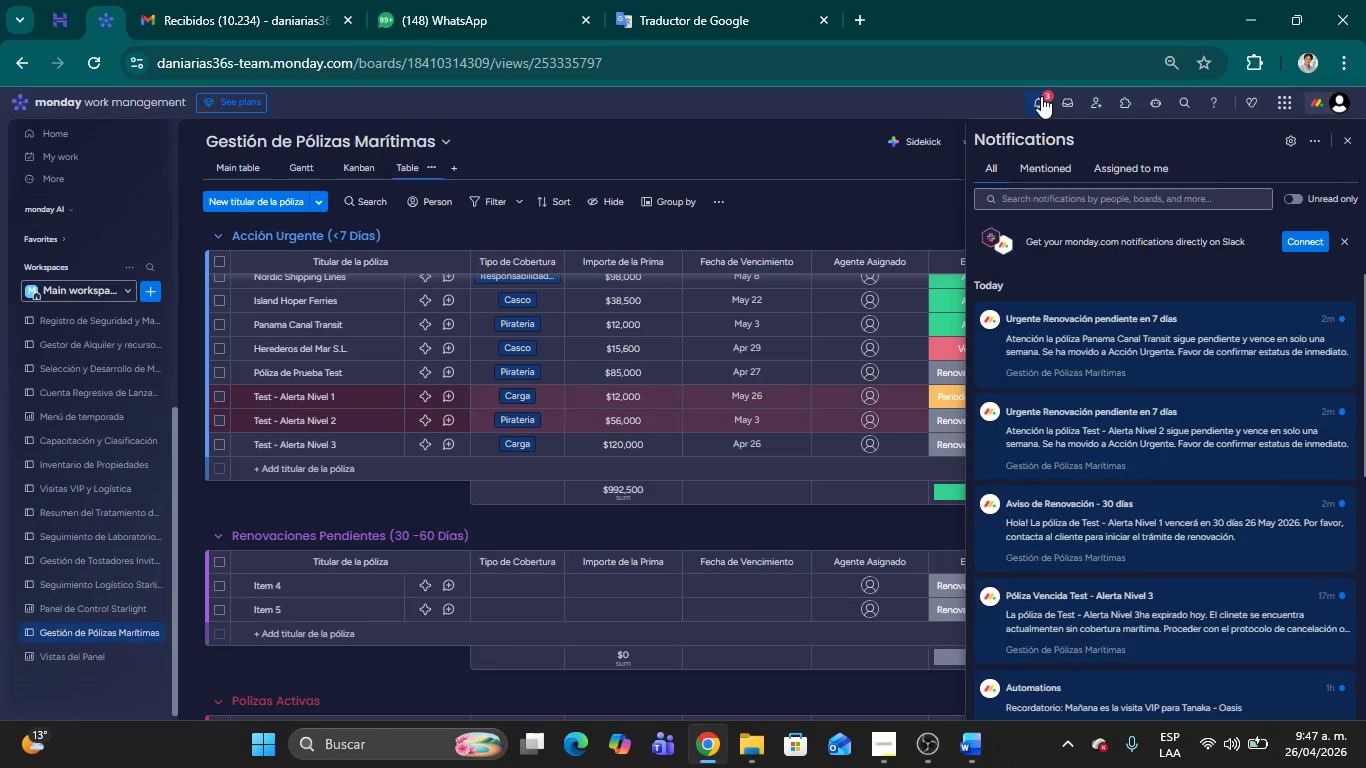 
key(Meta+Shift+S)
 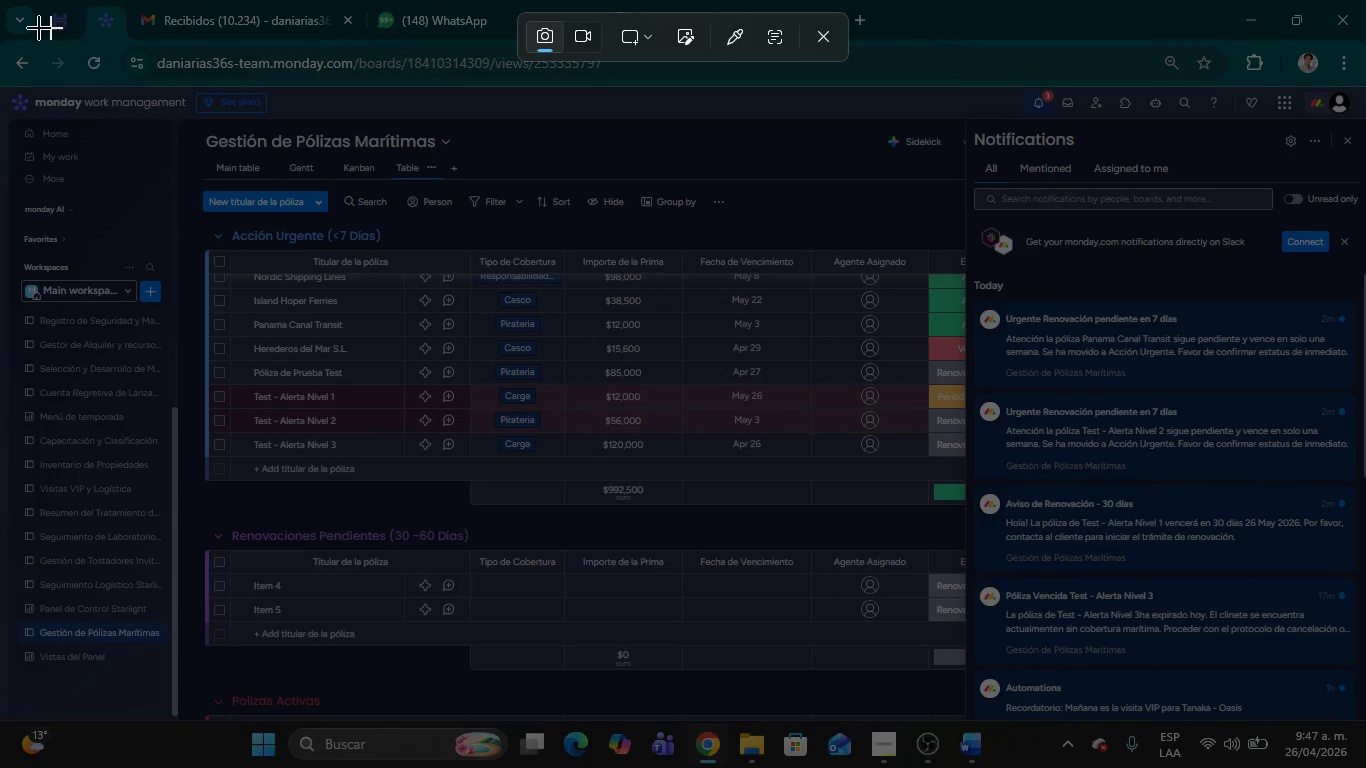 
left_click_drag(start_coordinate=[0, 39], to_coordinate=[1365, 767])
 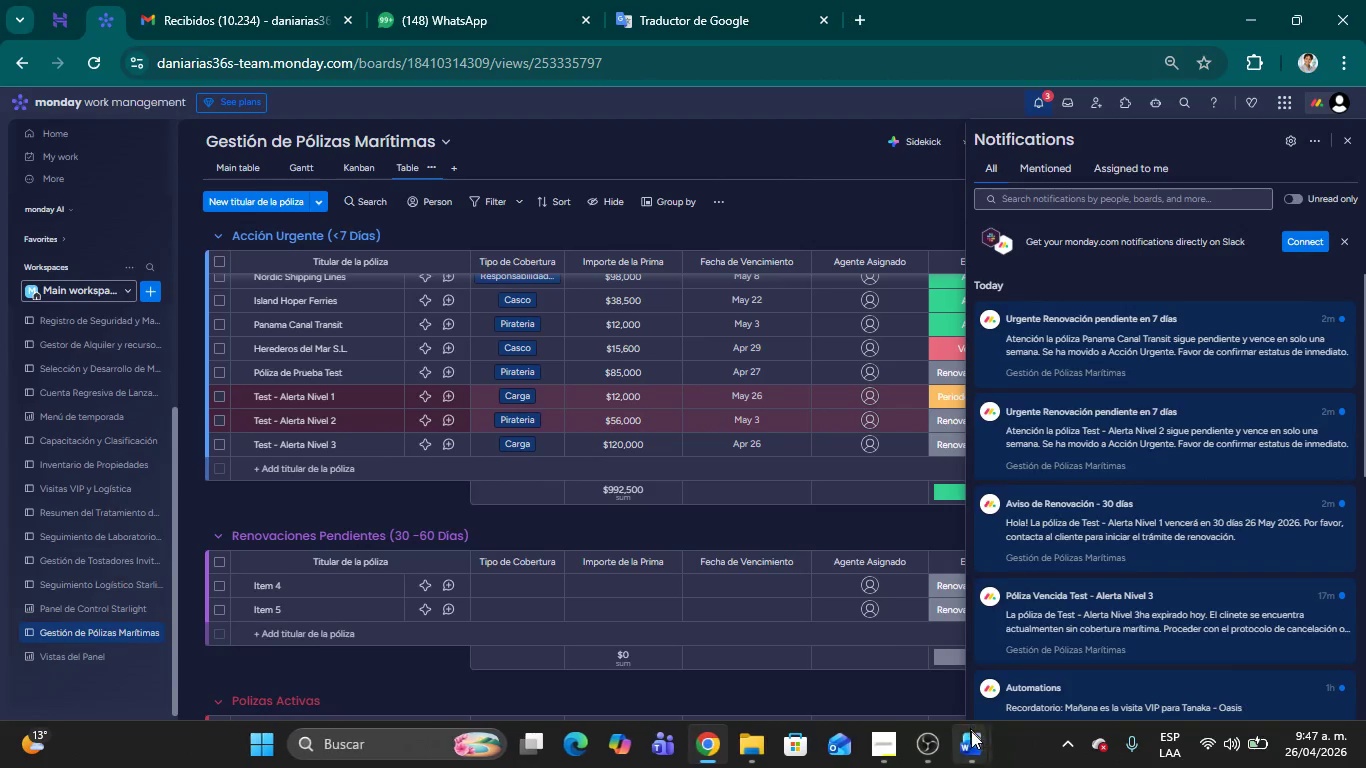 
left_click([972, 746])
 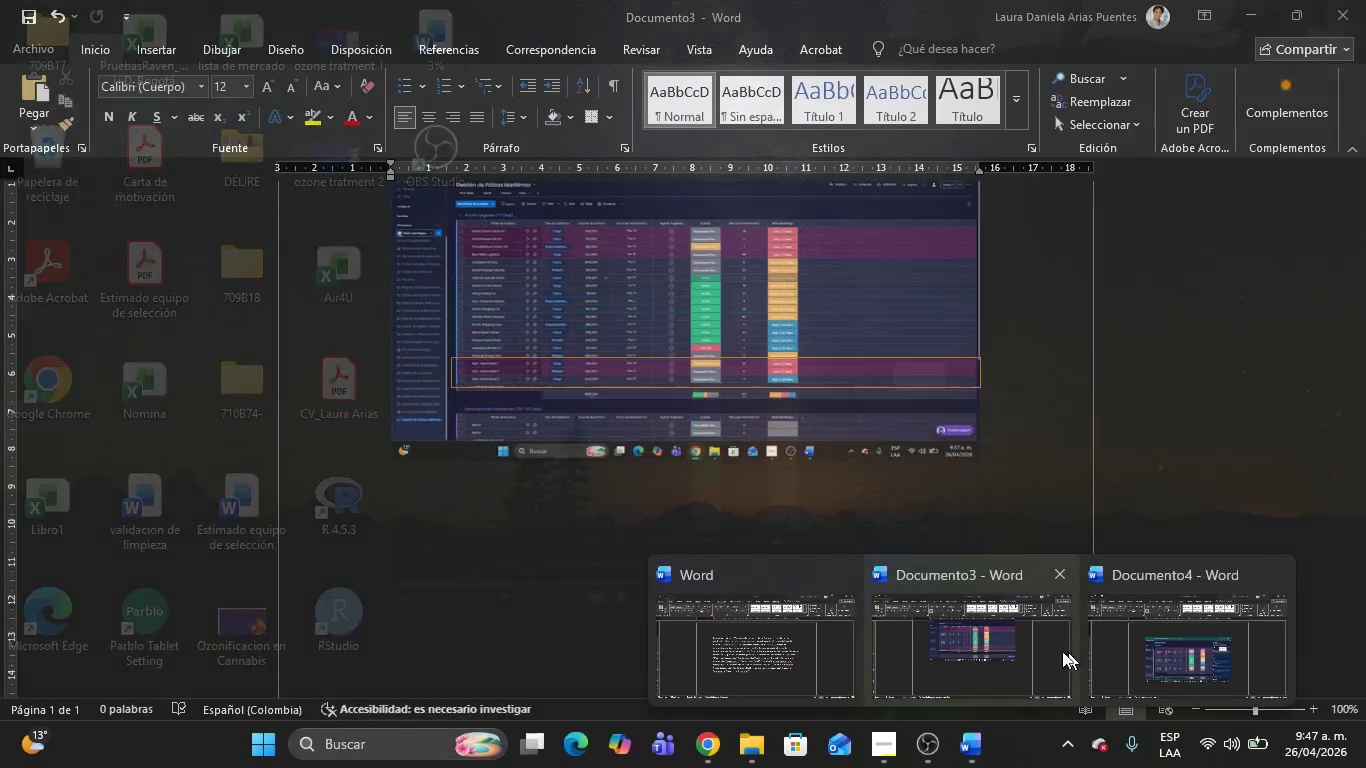 
left_click([1041, 649])
 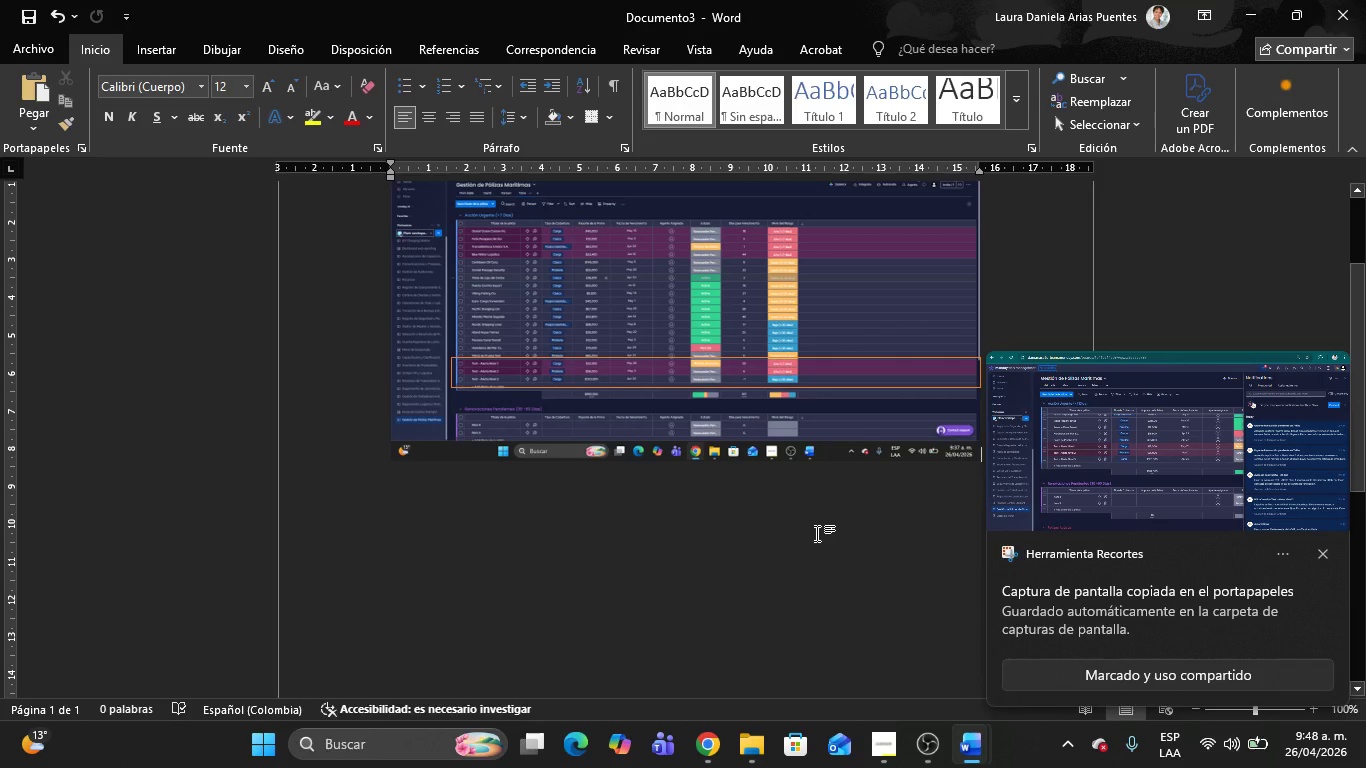 
key(Control+V)
 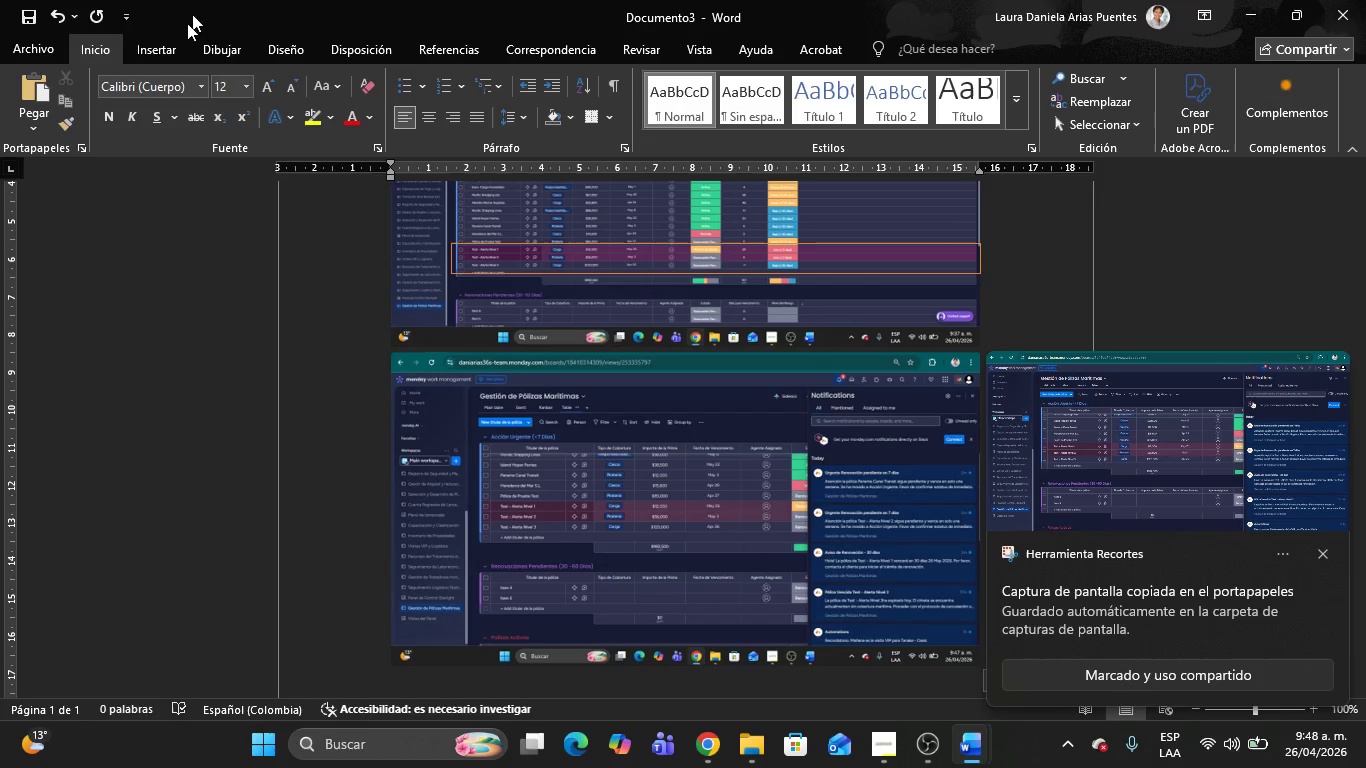 
left_click([148, 40])
 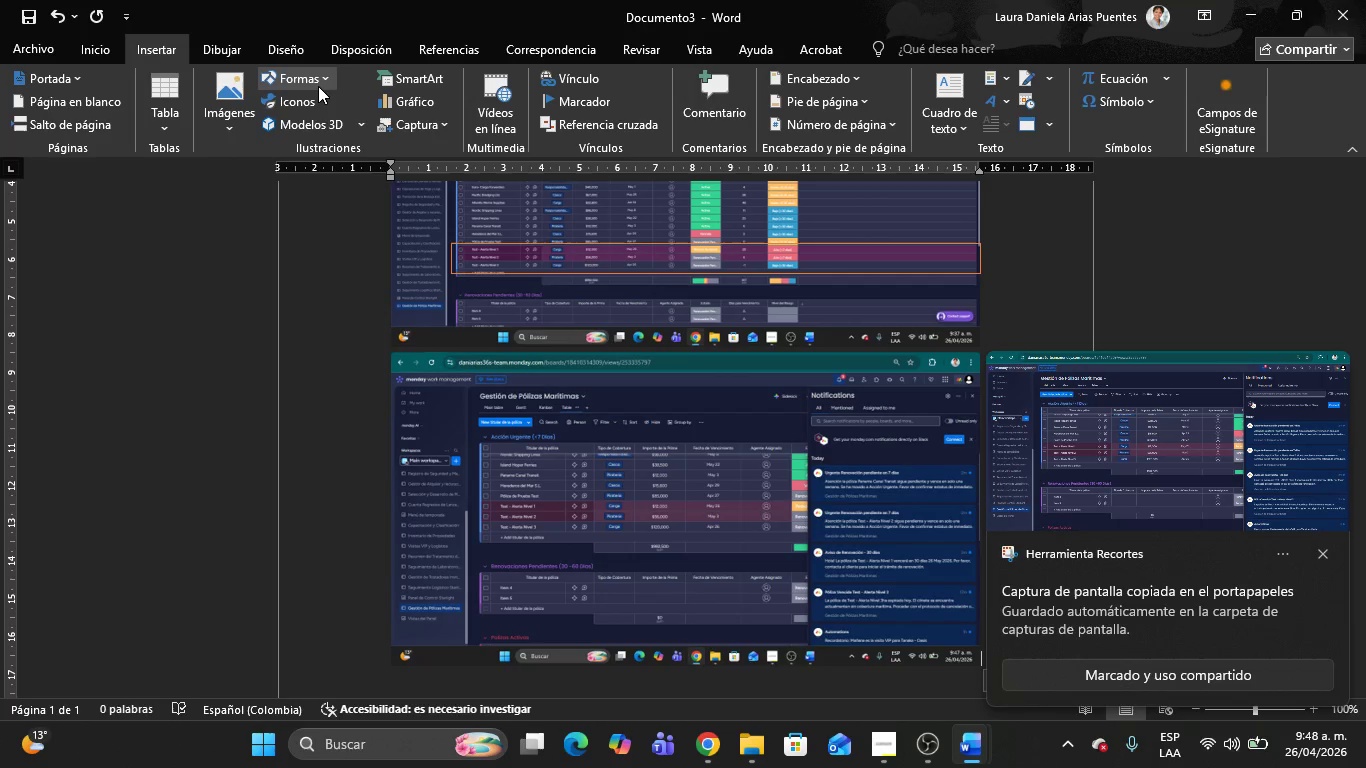 
left_click([318, 85])
 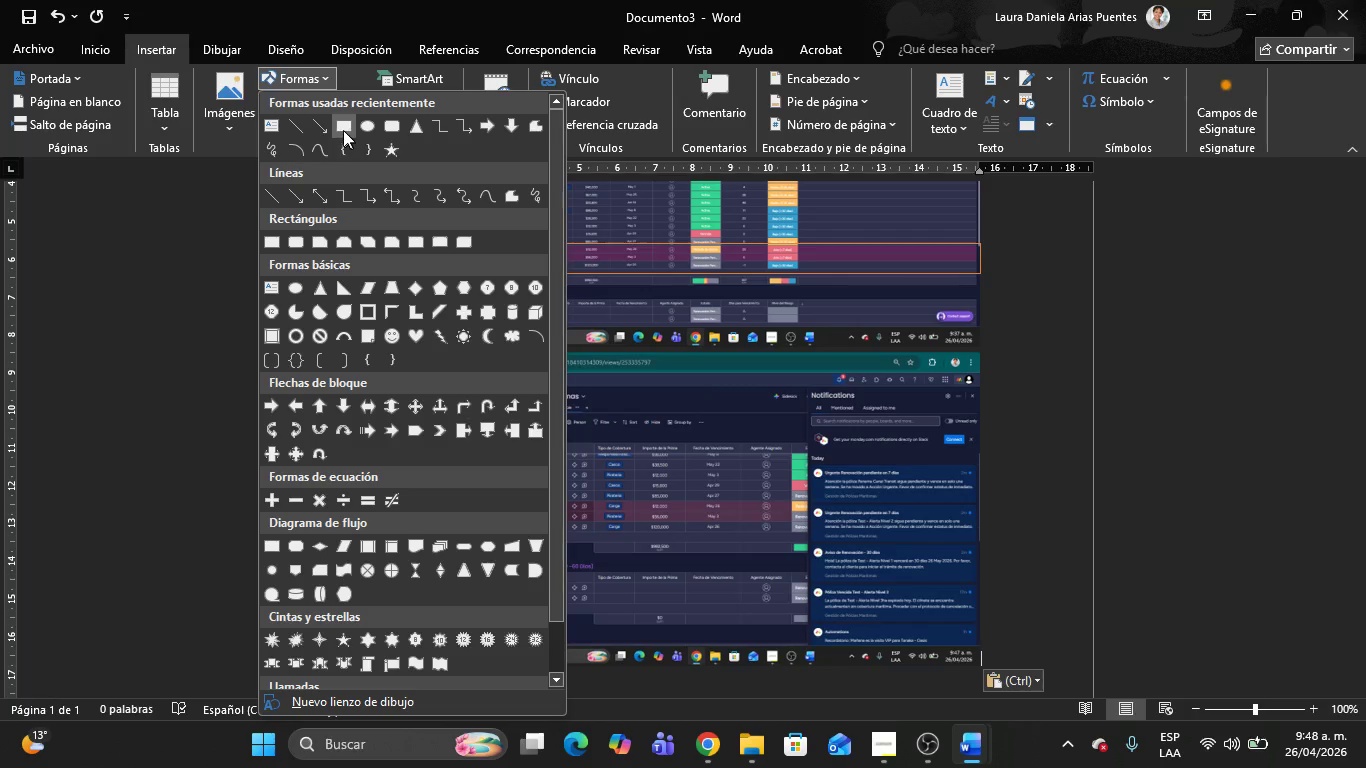 
left_click([343, 129])
 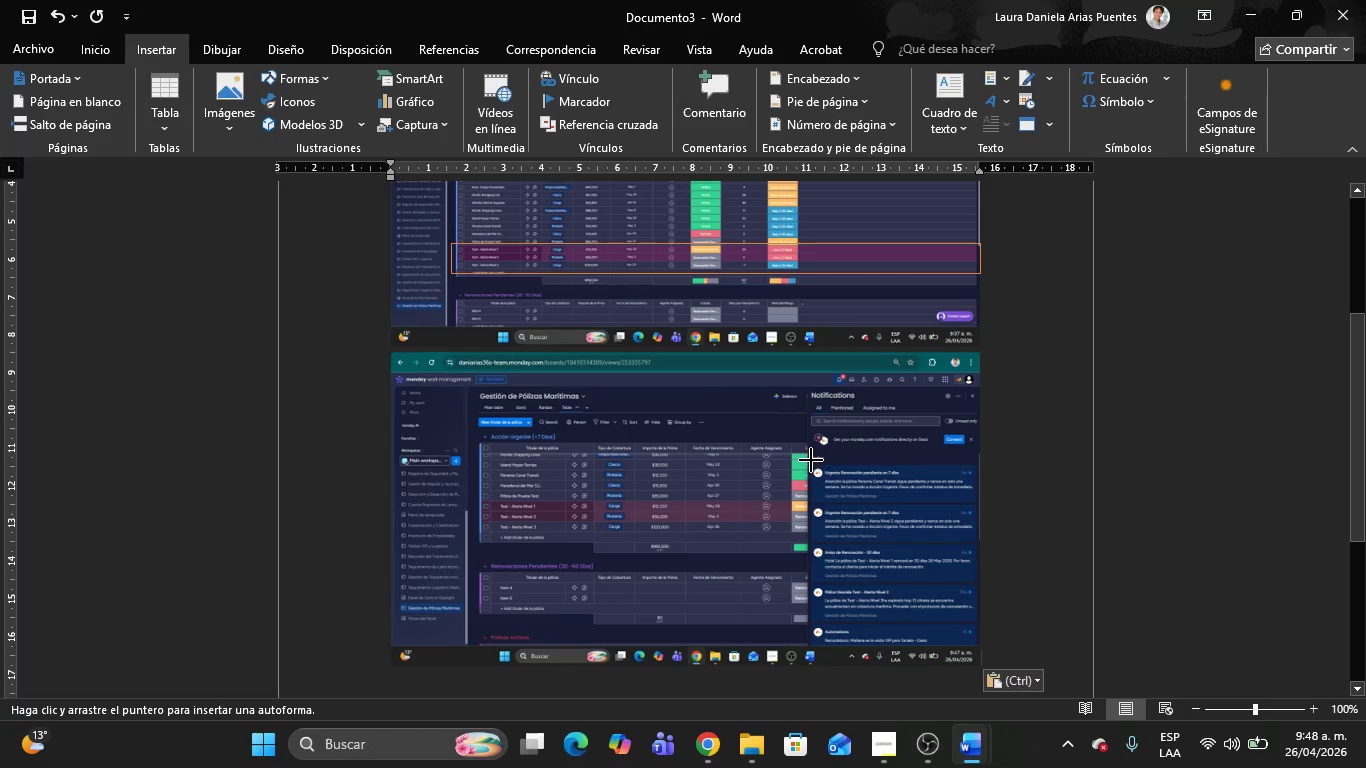 
left_click_drag(start_coordinate=[811, 460], to_coordinate=[987, 589])
 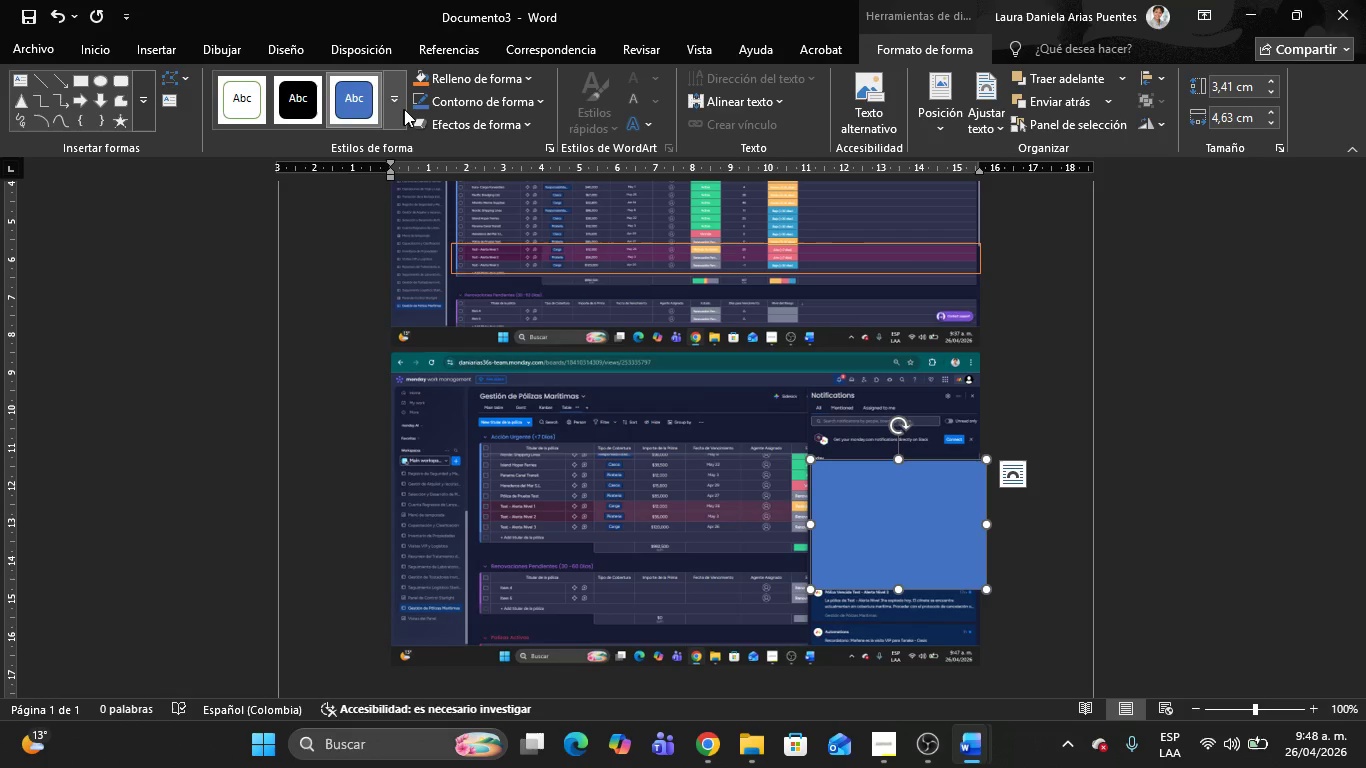 
left_click([404, 109])
 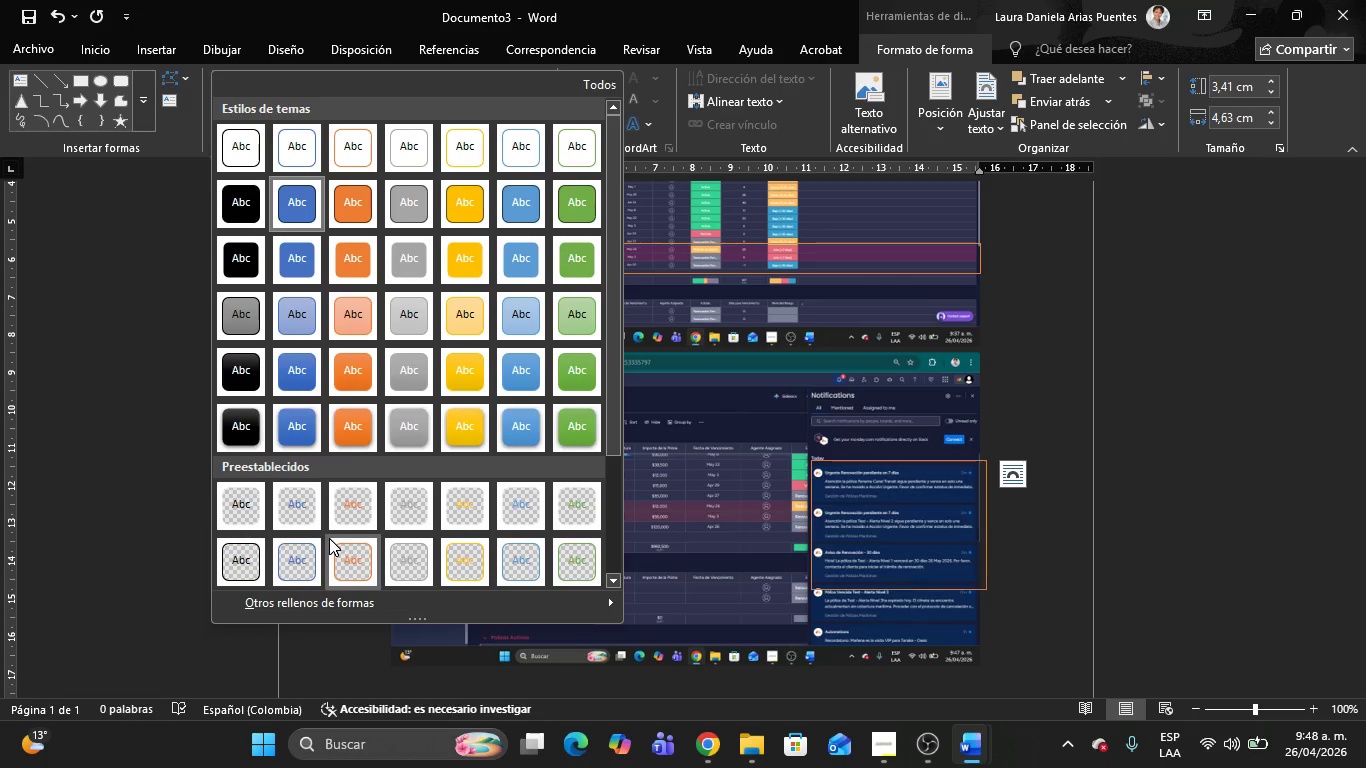 
left_click([357, 560])
 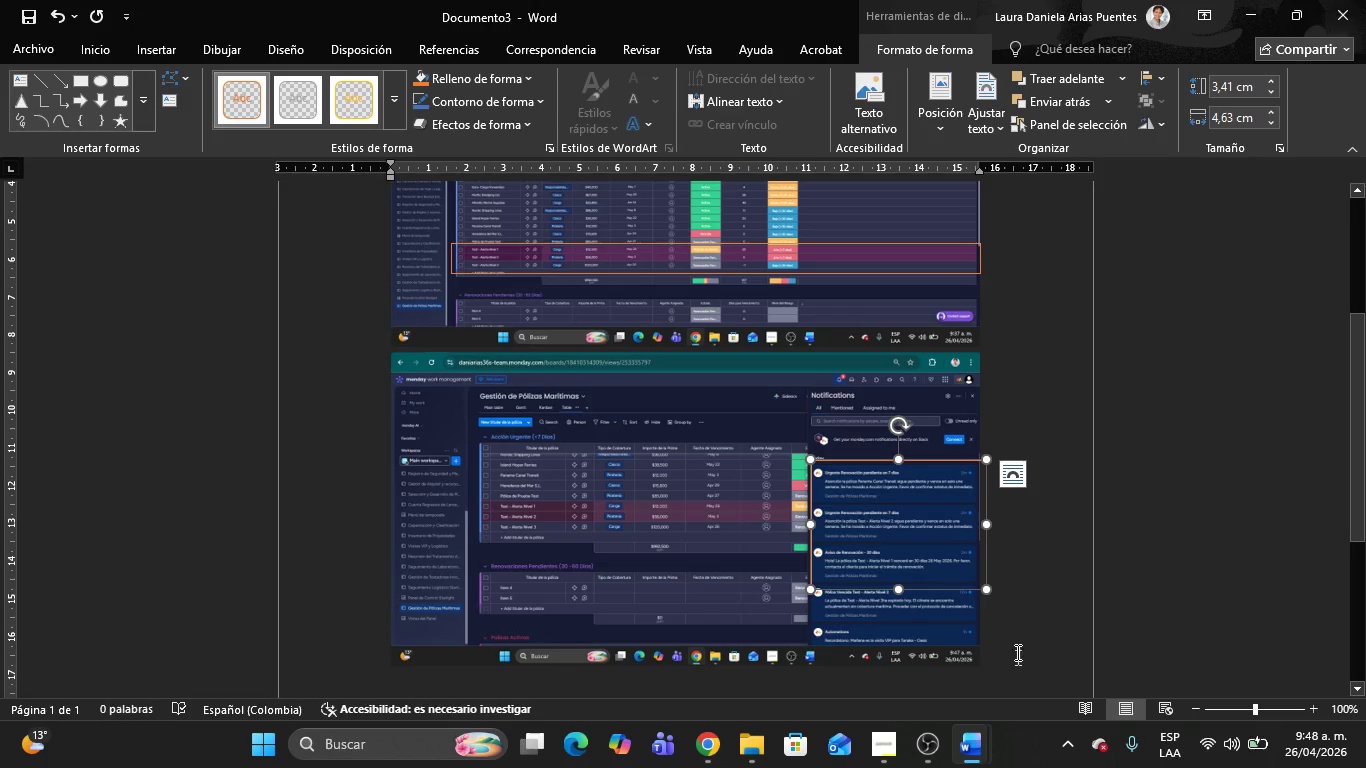 
left_click([1016, 643])
 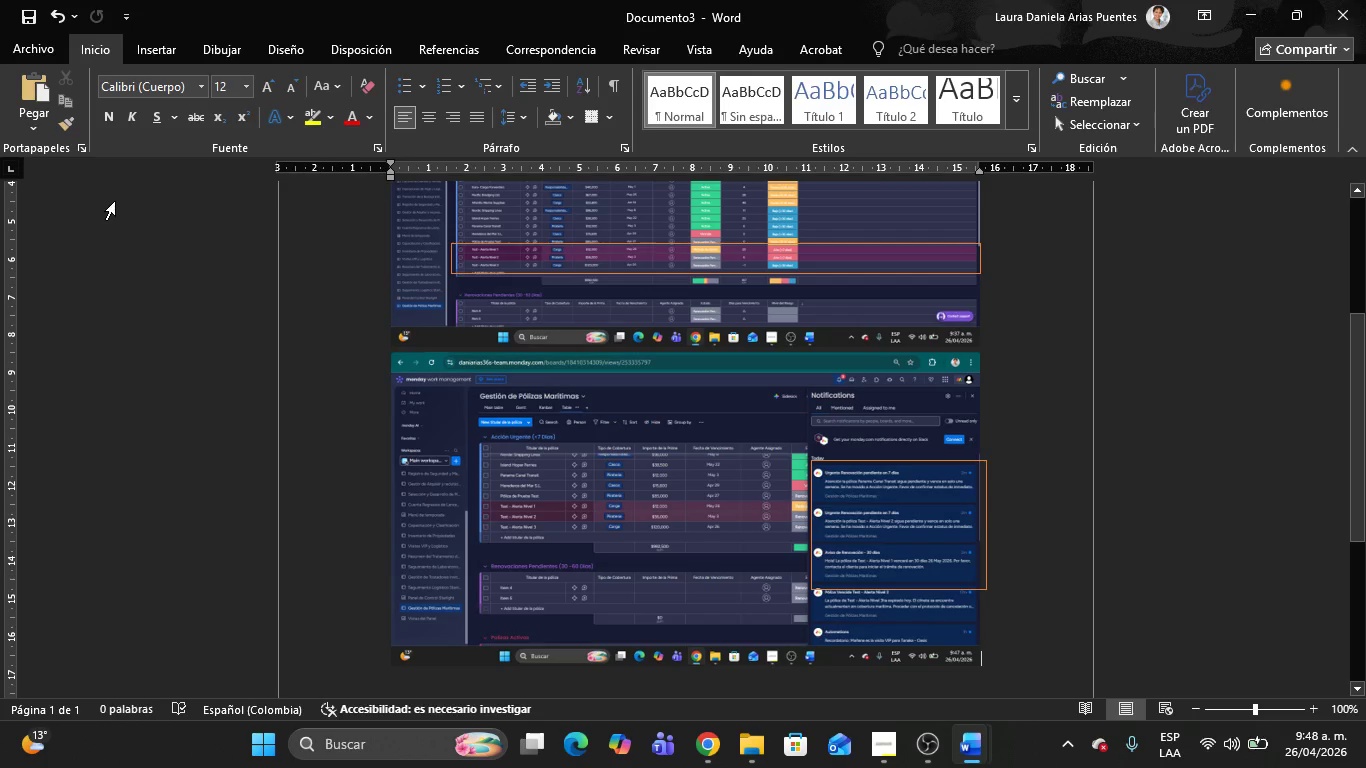 
key(Alt+AltLeft)
 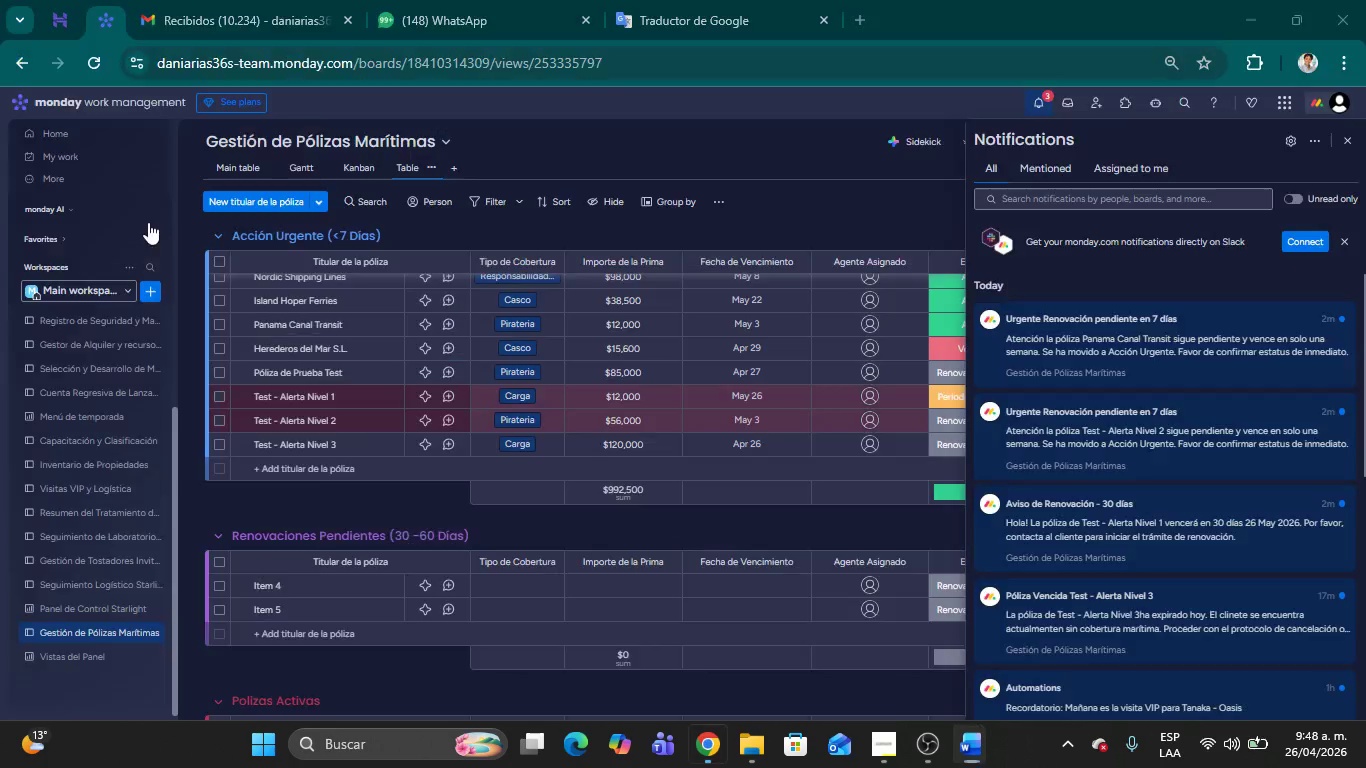 
key(Alt+Tab)
 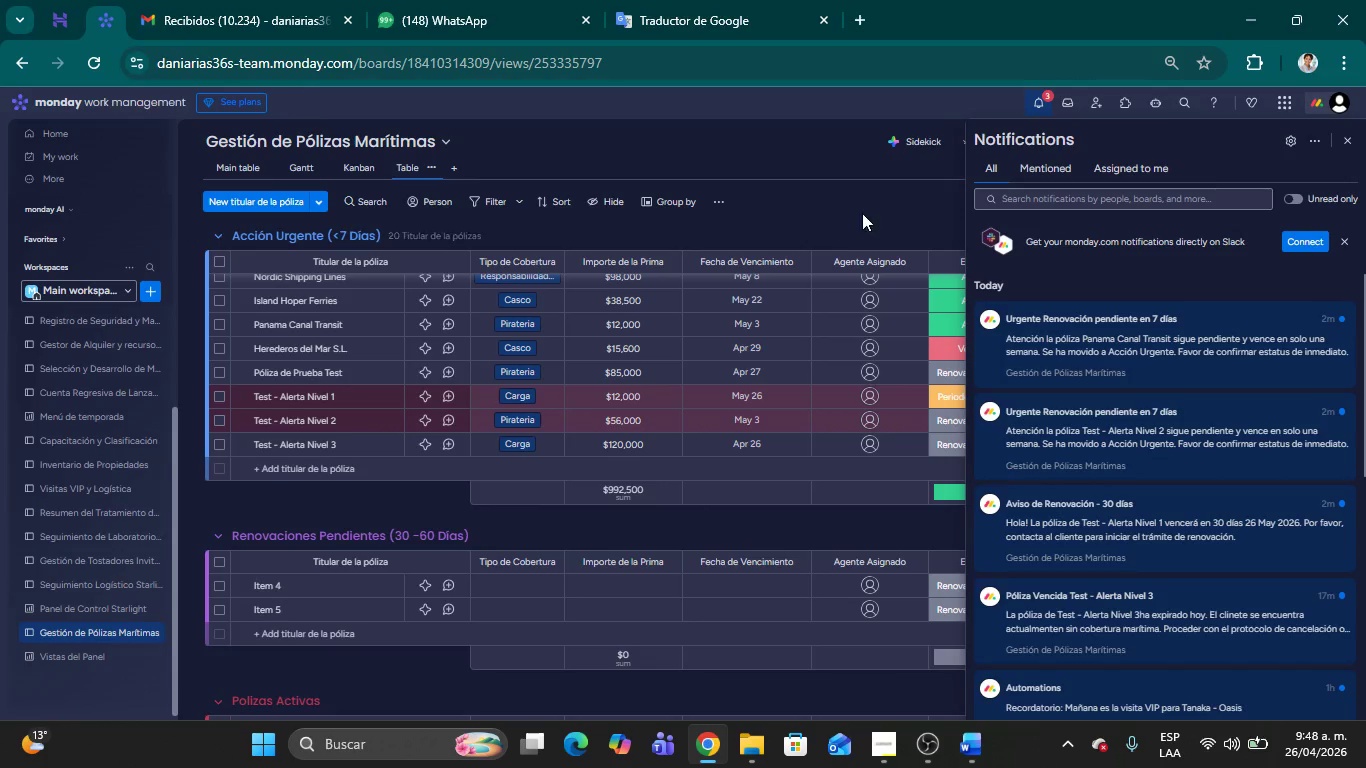 
left_click([862, 213])
 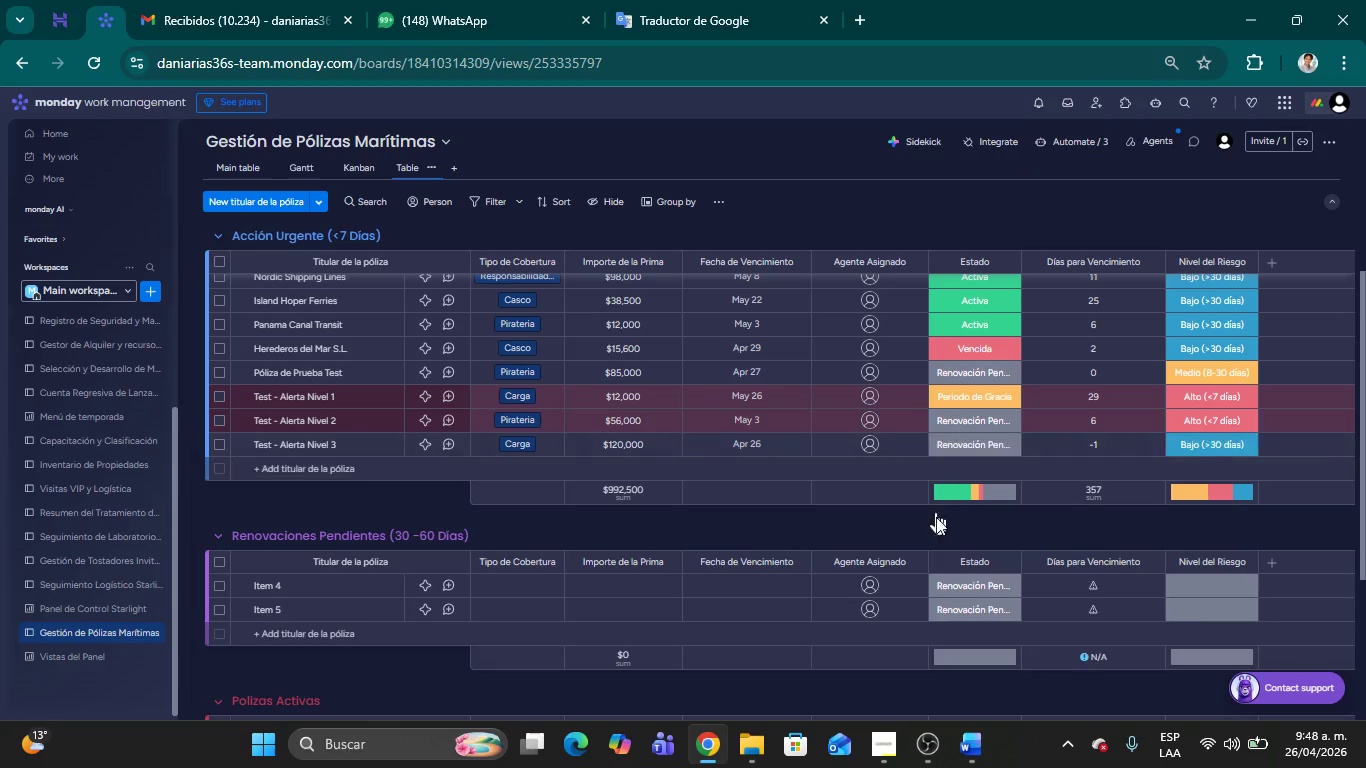 
scroll: coordinate [965, 569], scroll_direction: down, amount: 3.0
 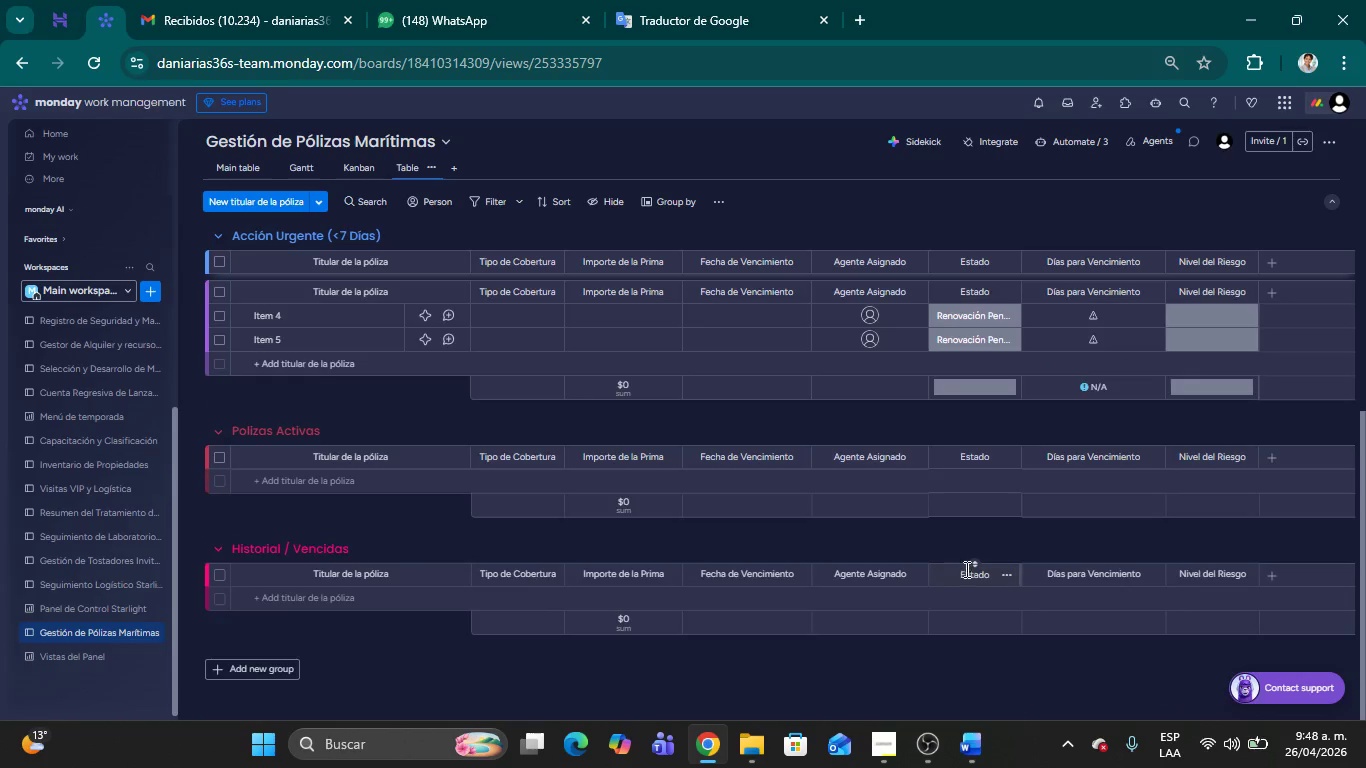 
scroll: coordinate [965, 569], scroll_direction: up, amount: 2.0
 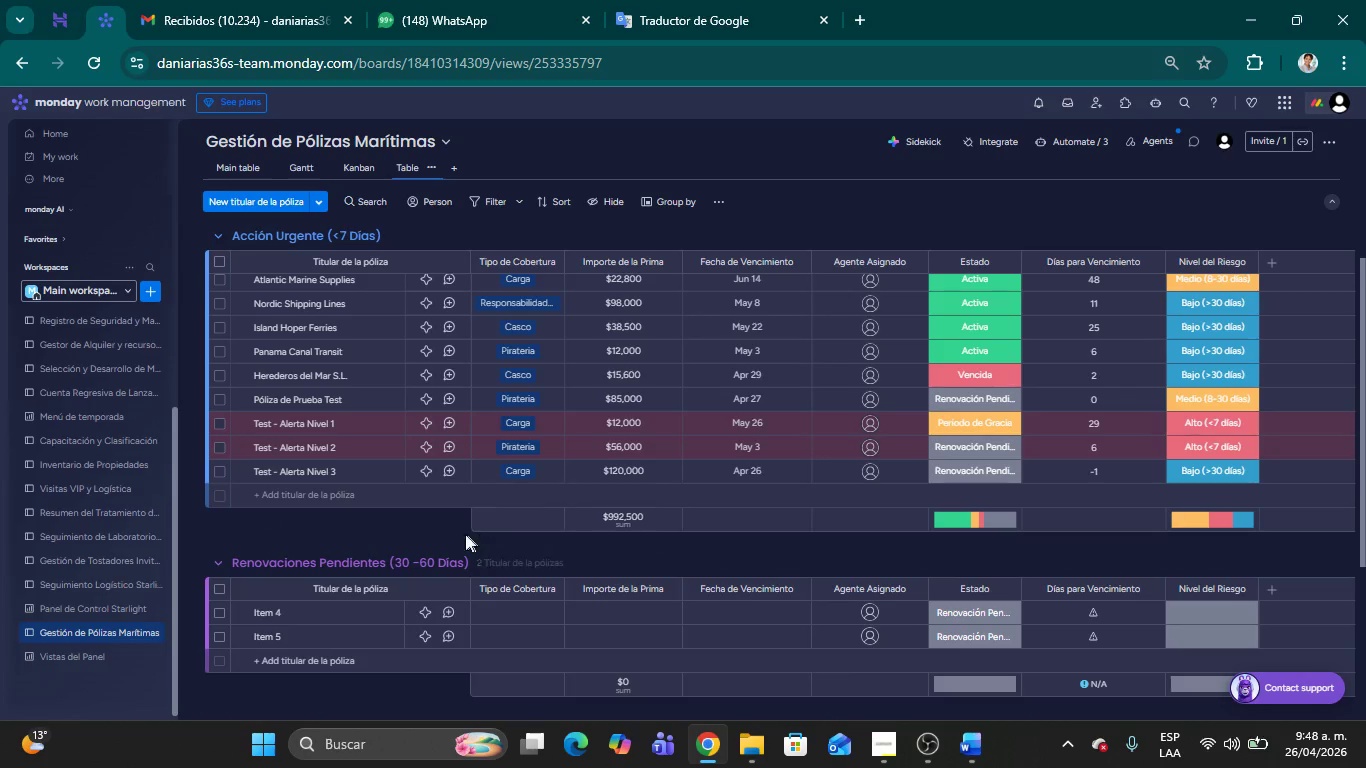 
left_click([362, 524])
 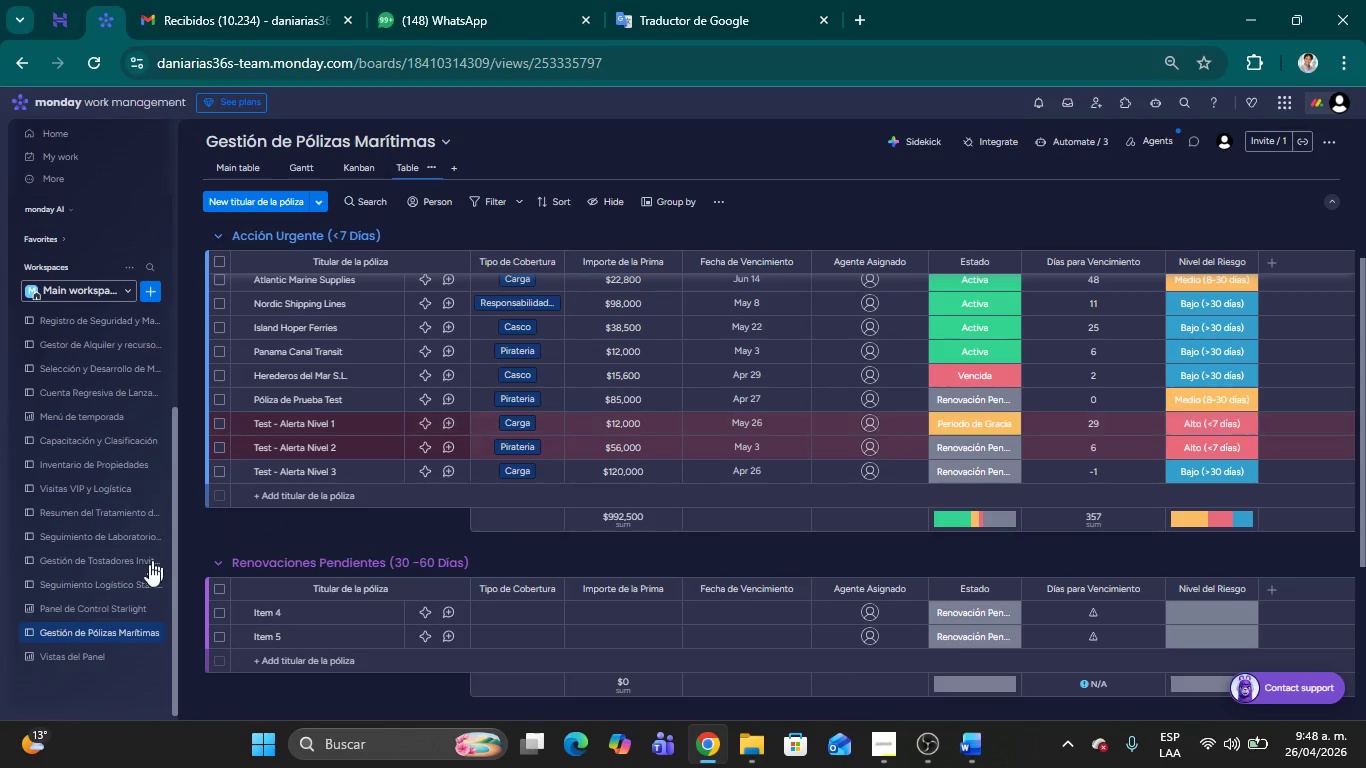 
left_click([97, 653])
 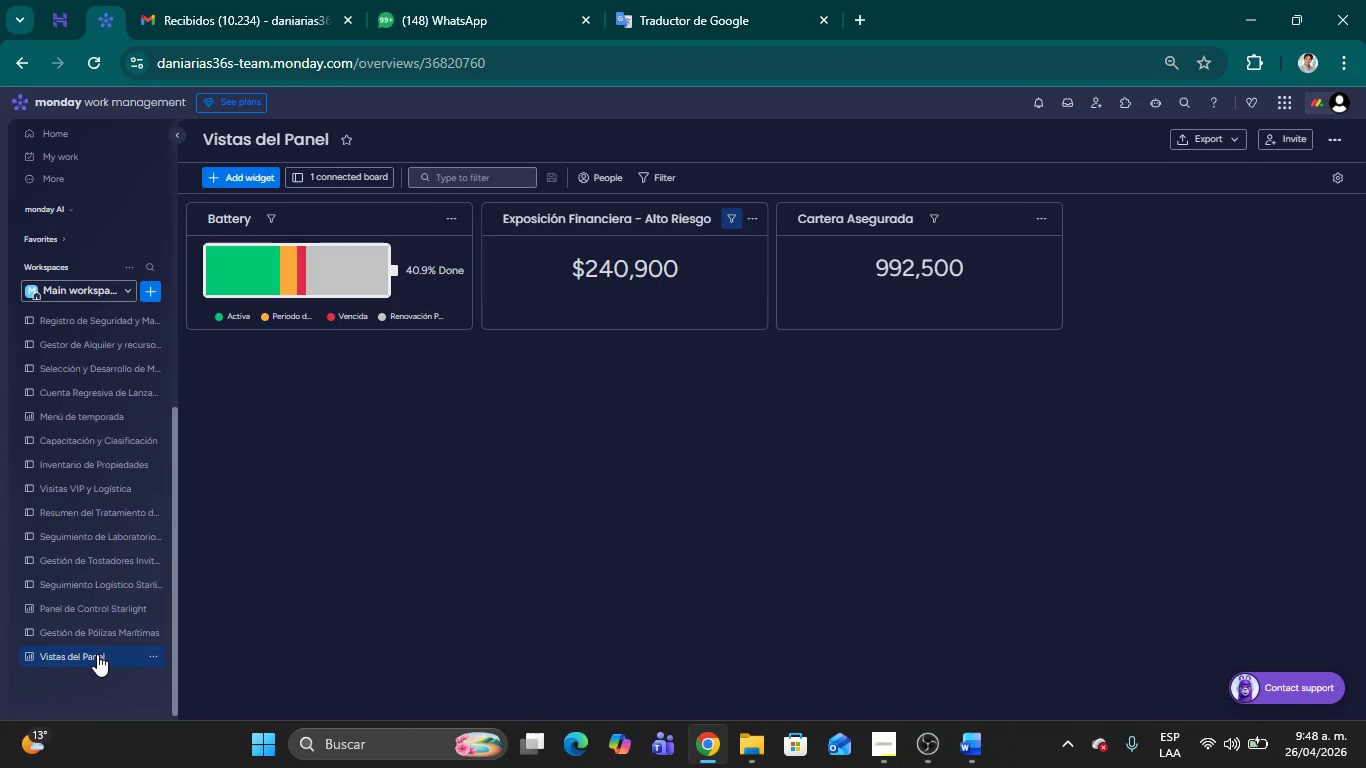 
wait(20.86)
 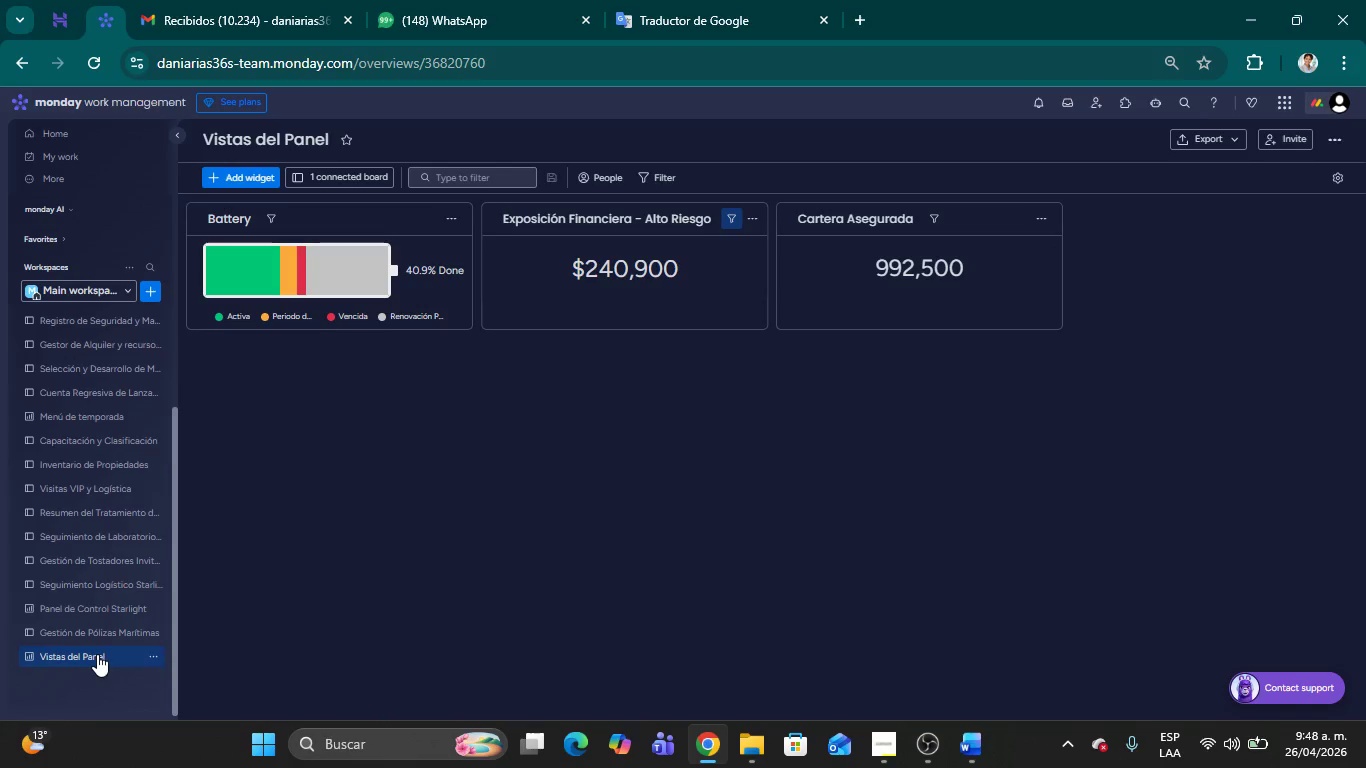 
left_click([444, 225])
 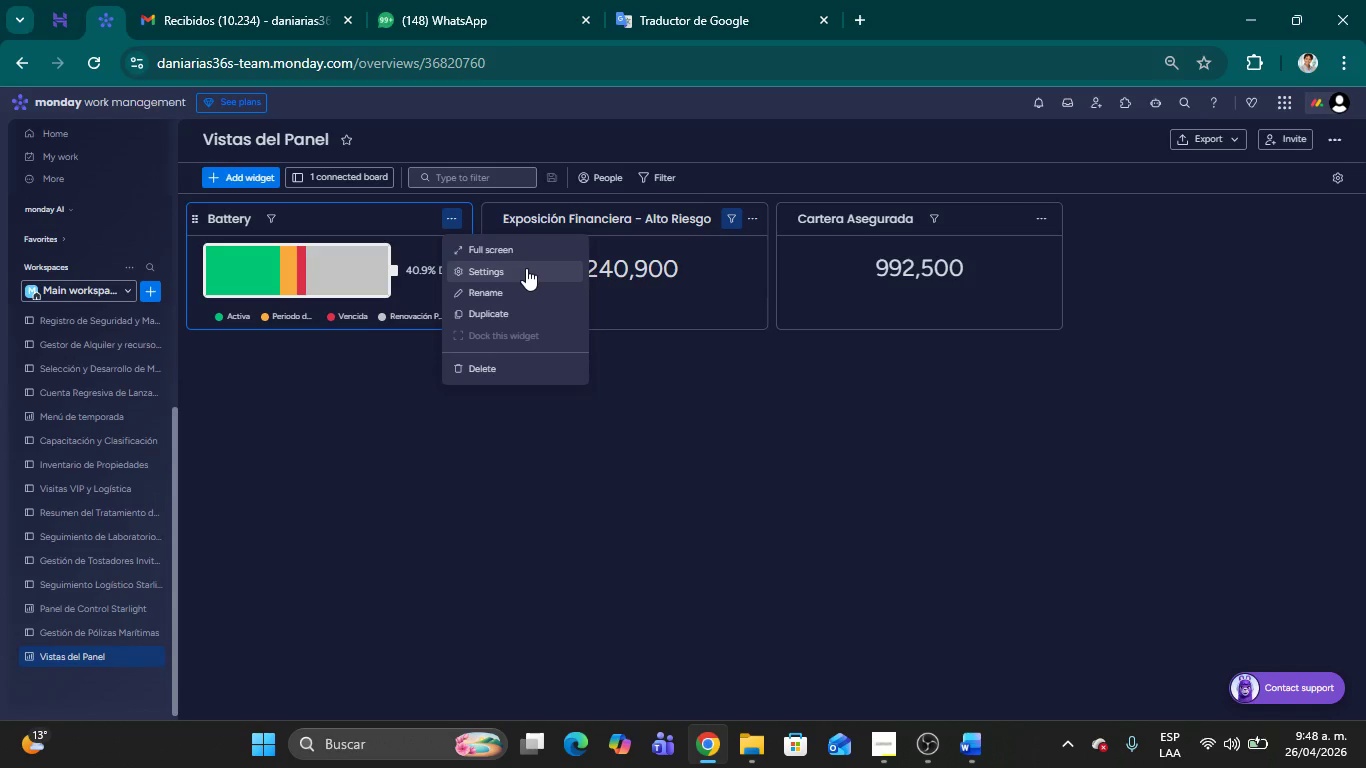 
left_click([526, 268])
 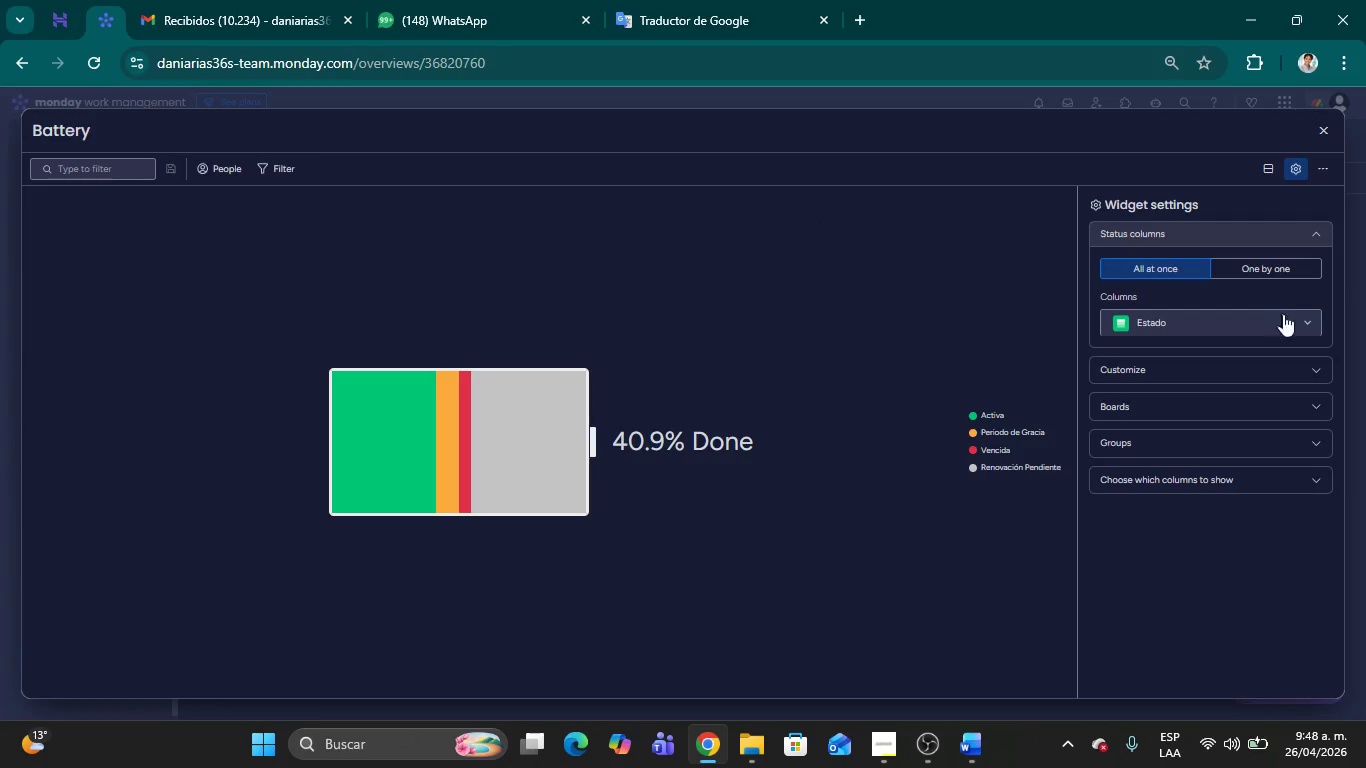 
left_click([1310, 326])
 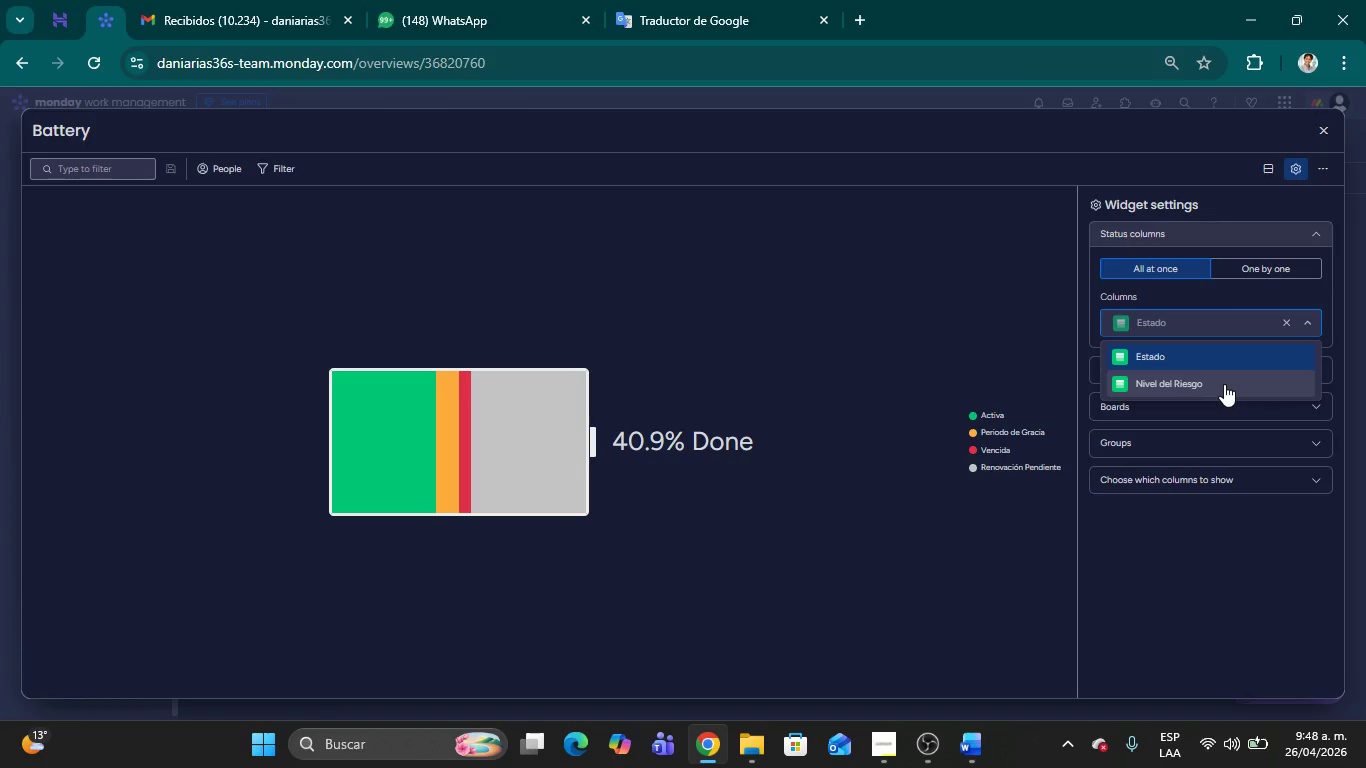 
wait(13.22)
 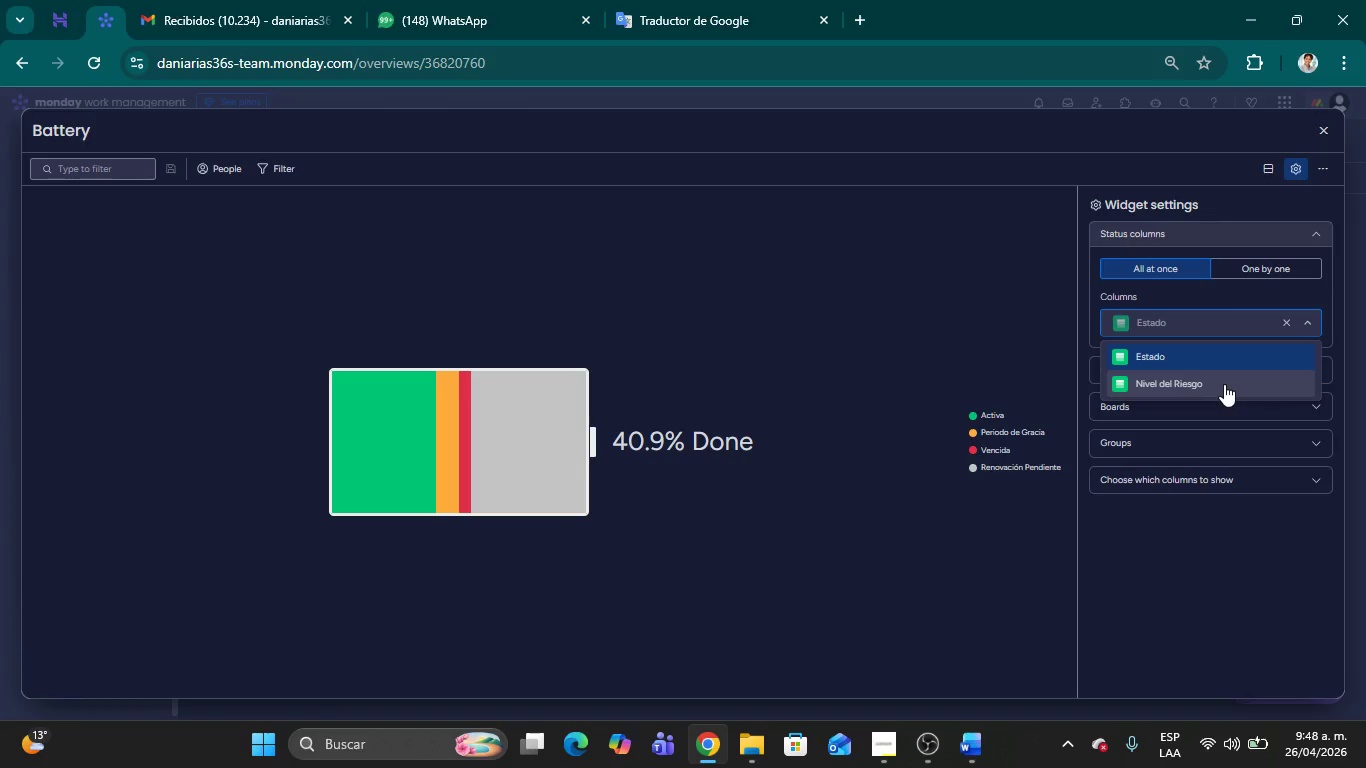 
left_click([1256, 204])
 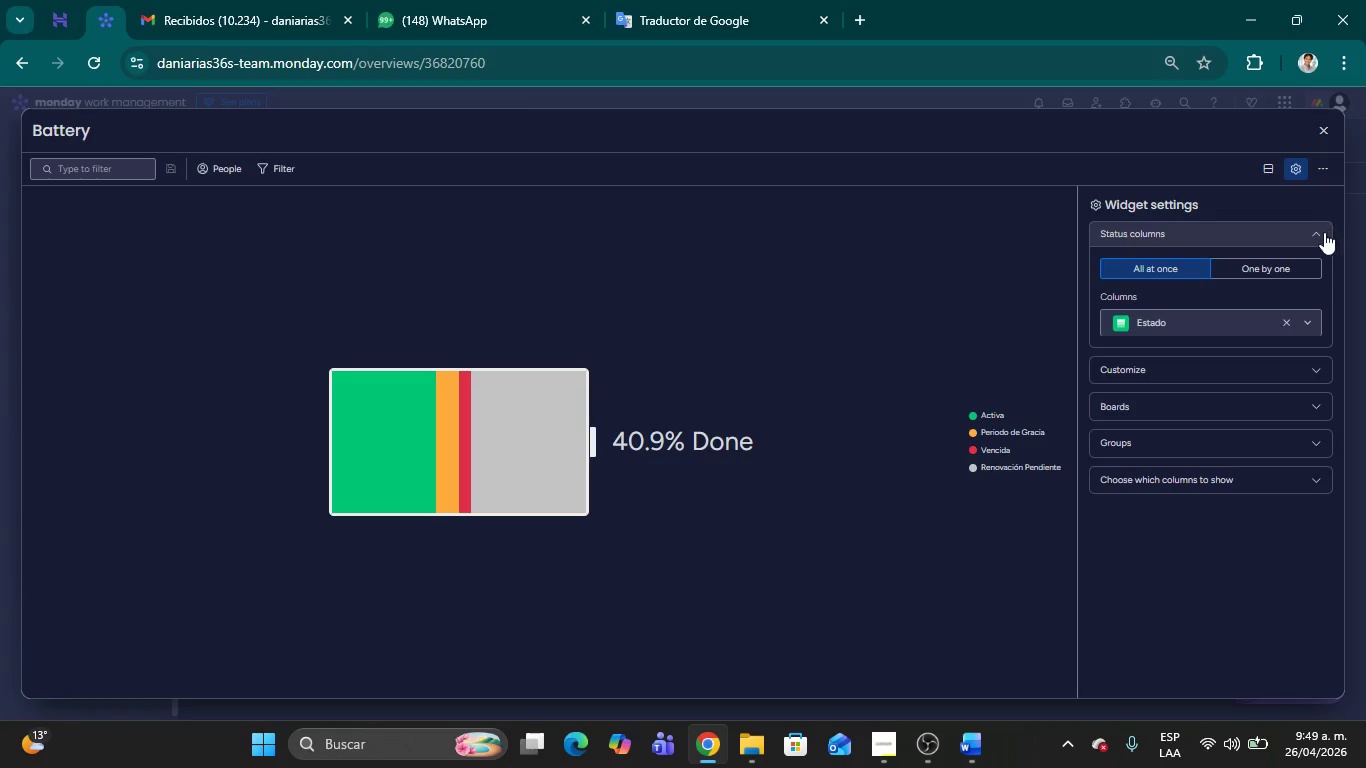 
left_click([1324, 232])
 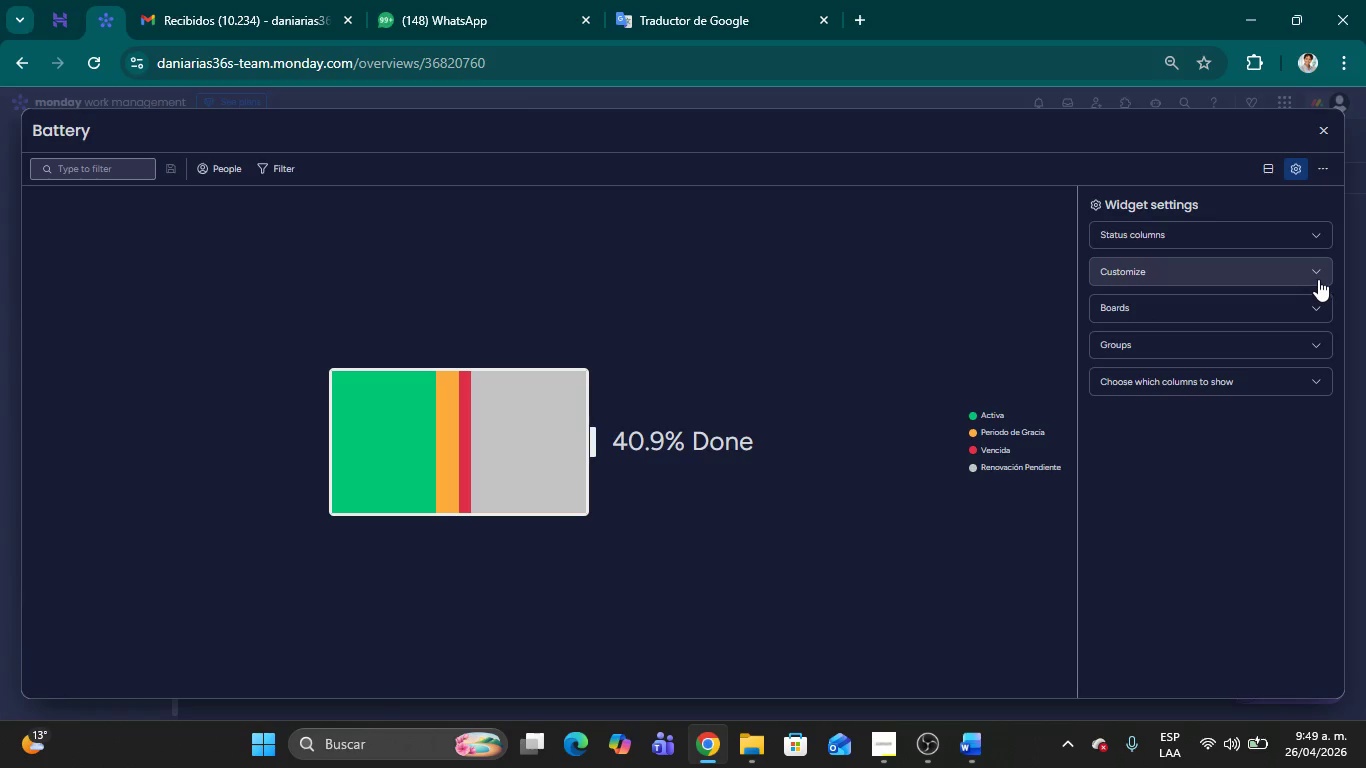 
left_click([1318, 279])
 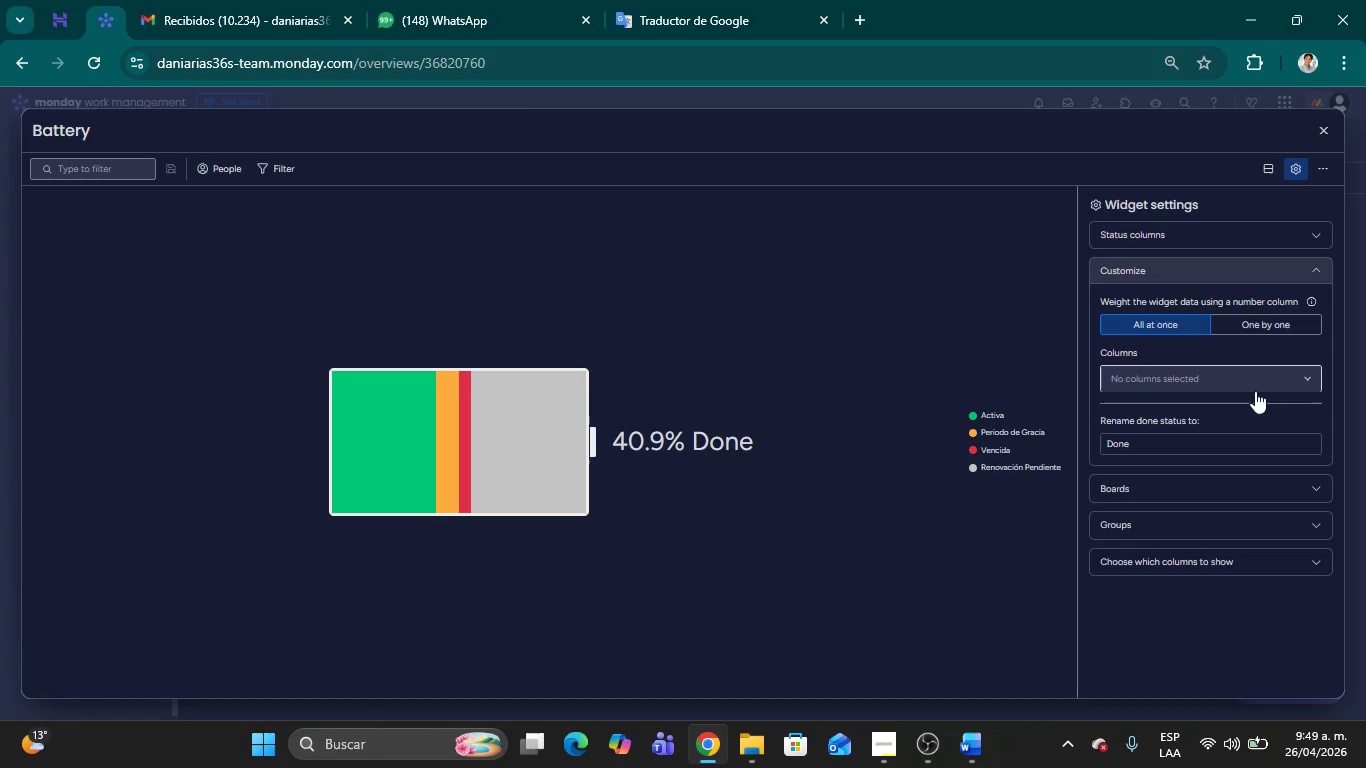 
left_click([1255, 391])
 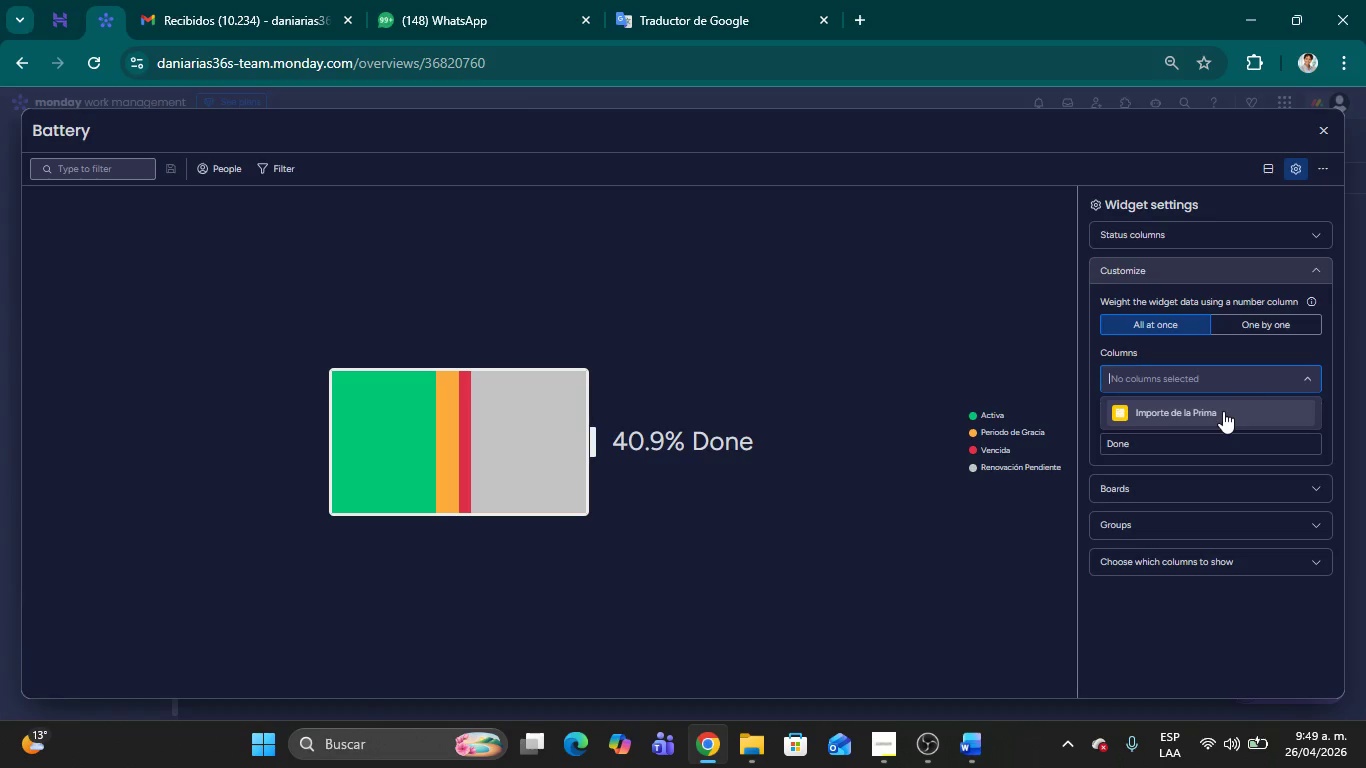 
left_click([1223, 411])
 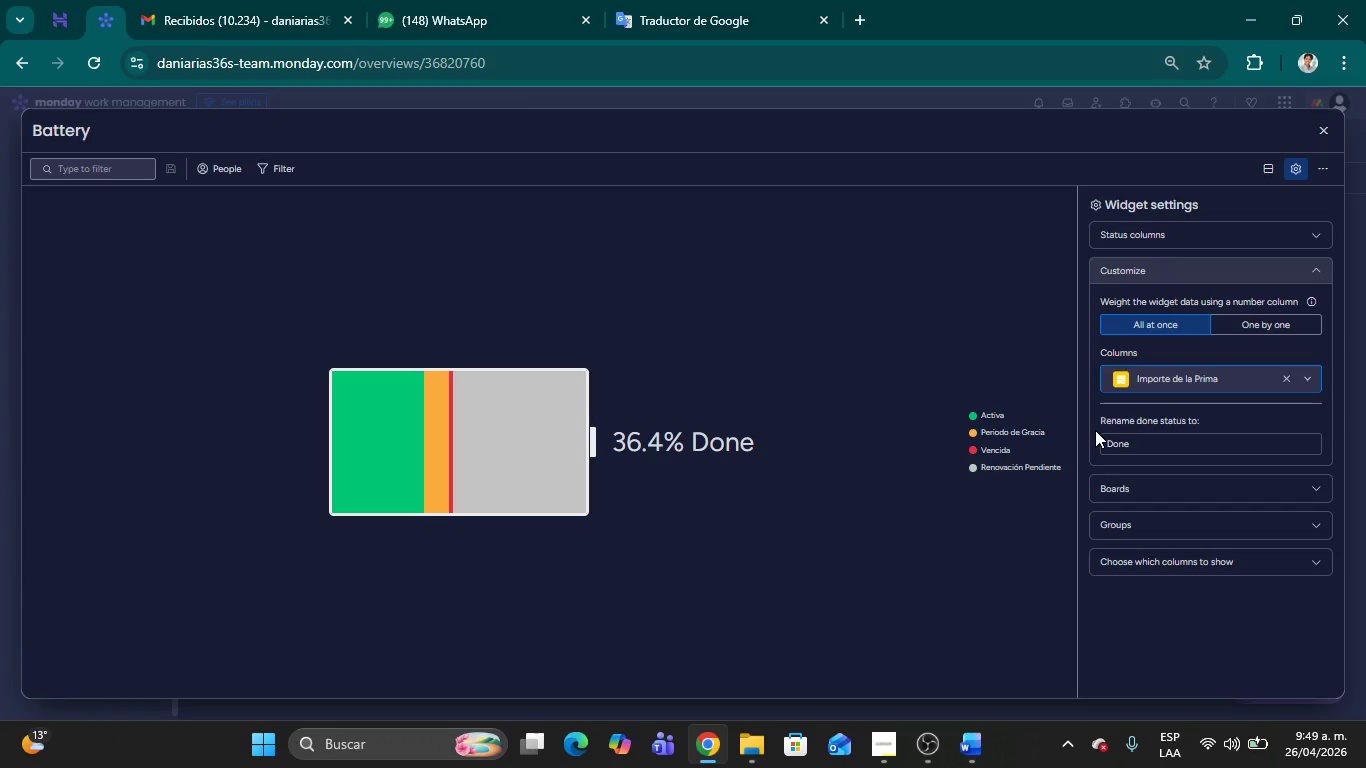 
wait(10.81)
 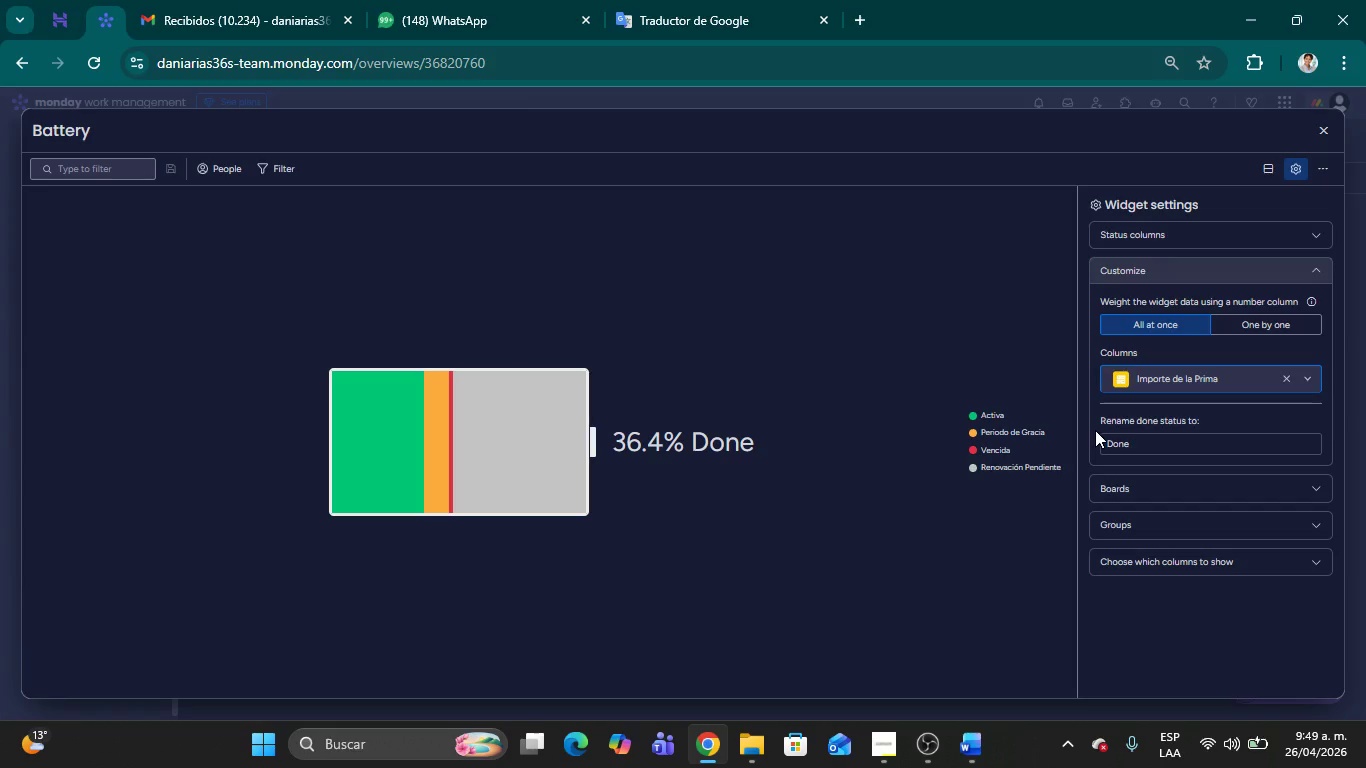 
left_click([1321, 455])
 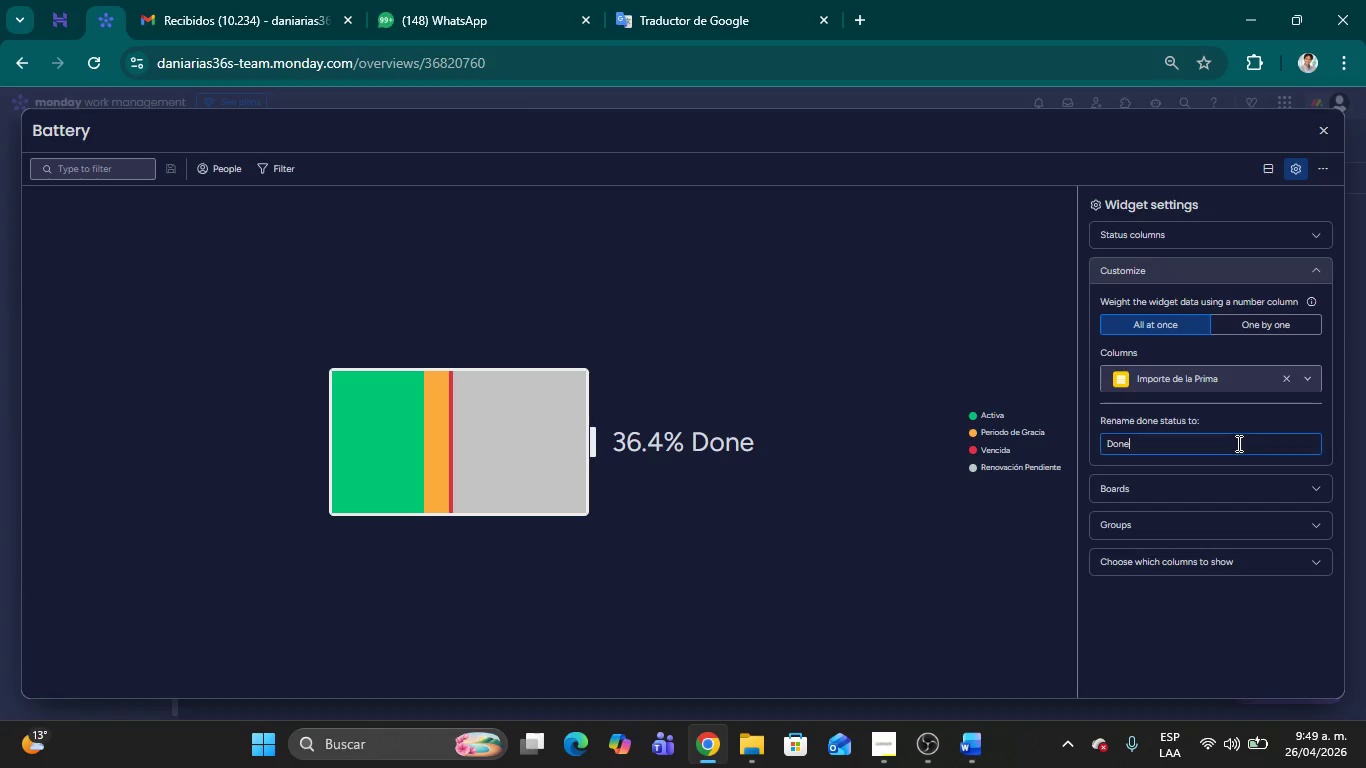 
left_click([1237, 443])
 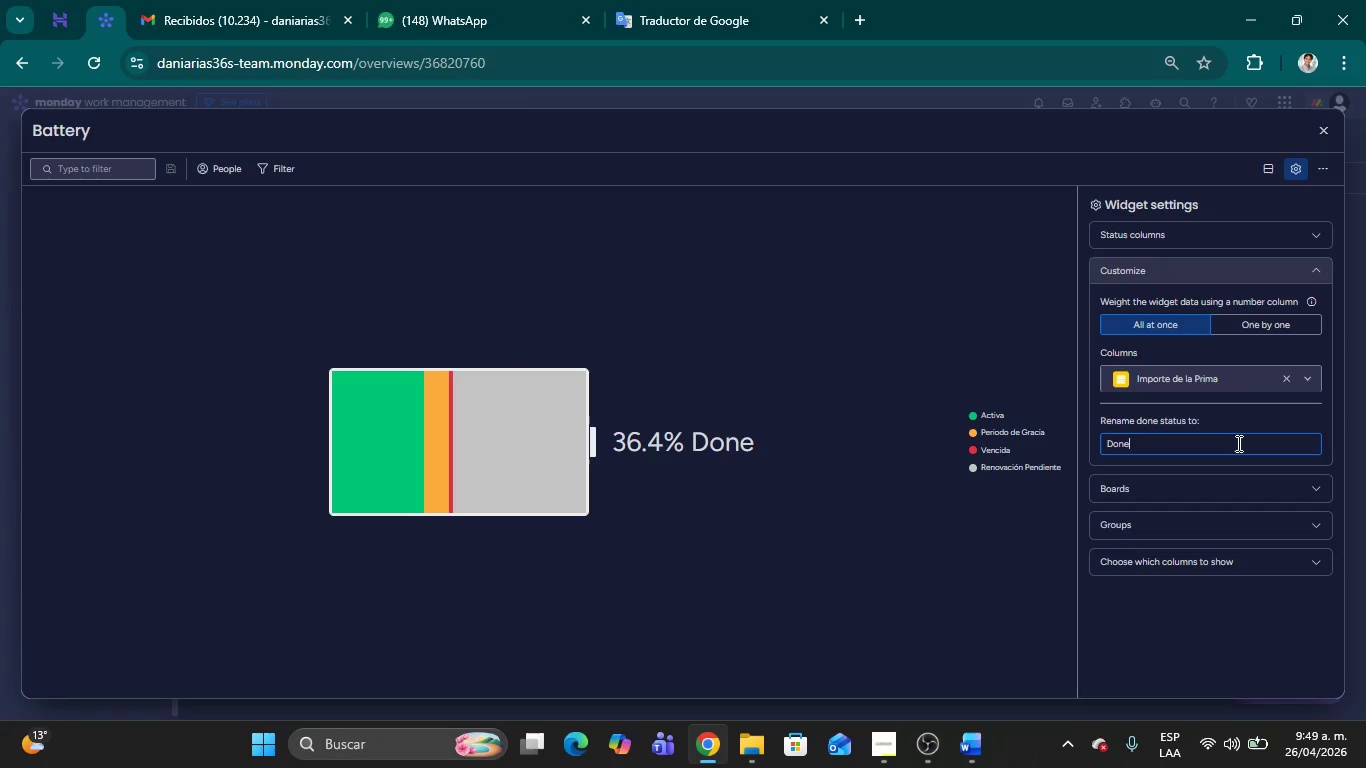 
wait(5.56)
 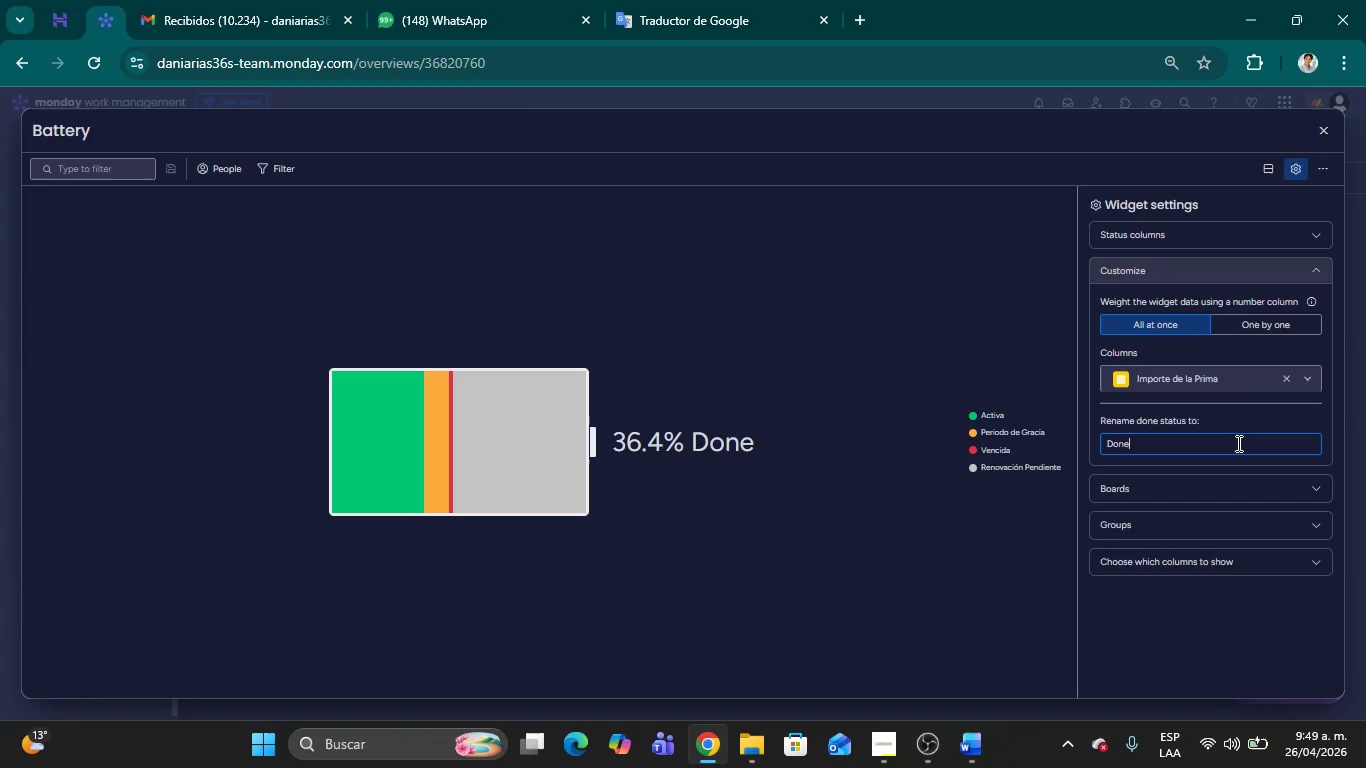 
left_click([1209, 444])
 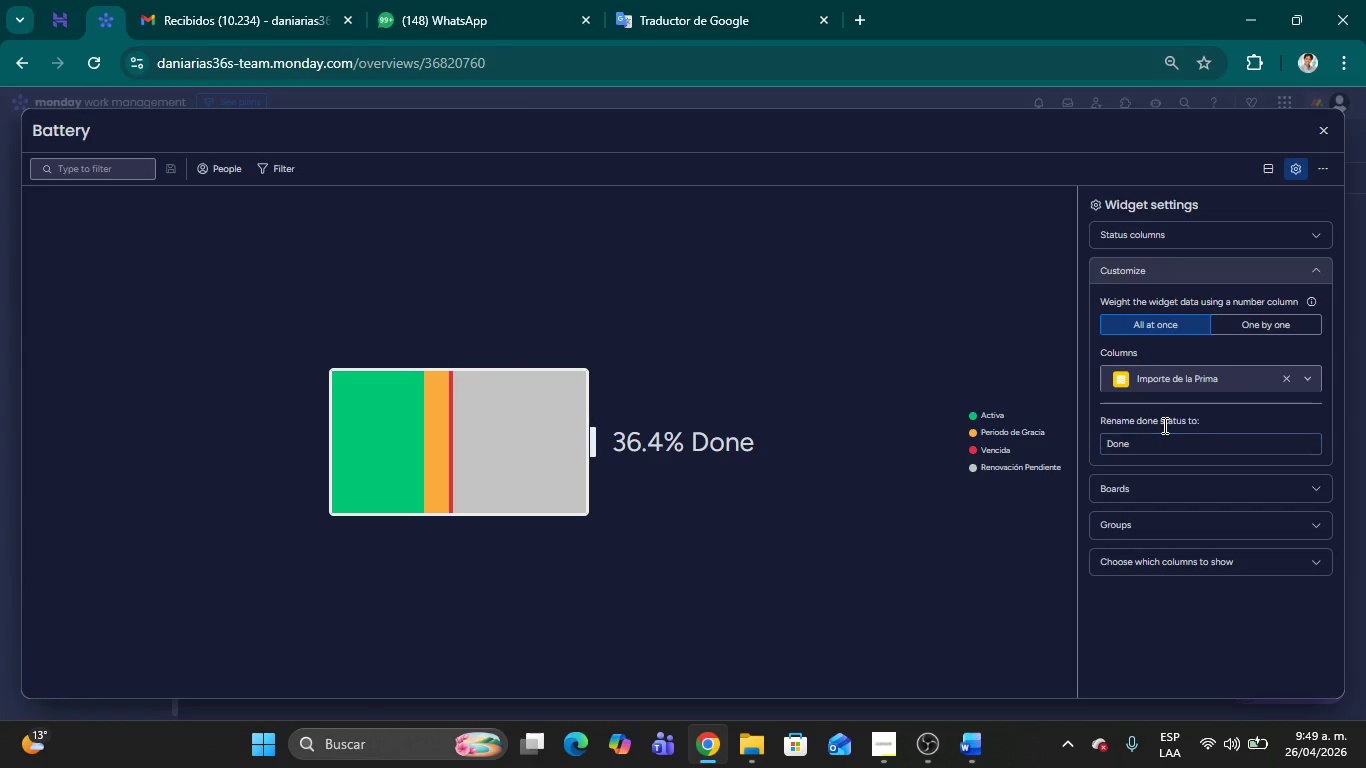 
left_click([1163, 425])
 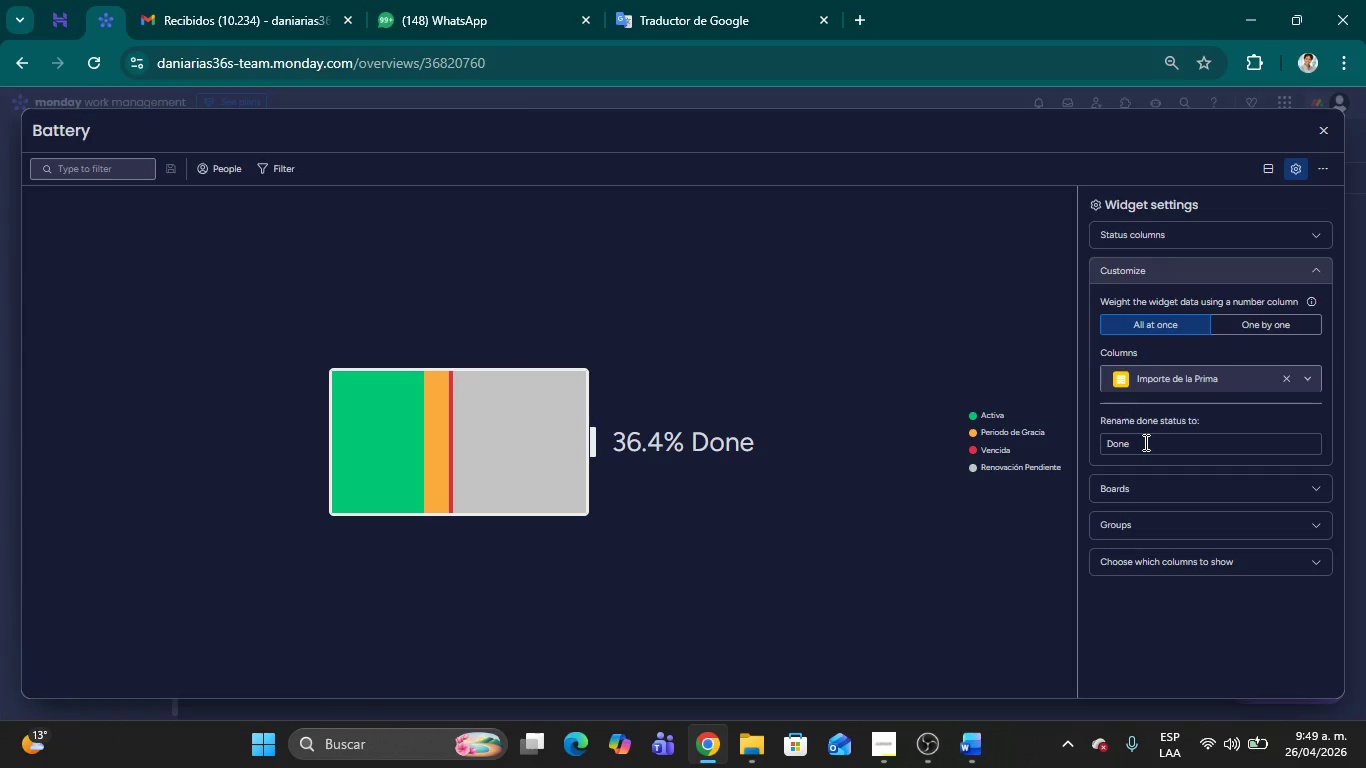 
left_click([1144, 442])
 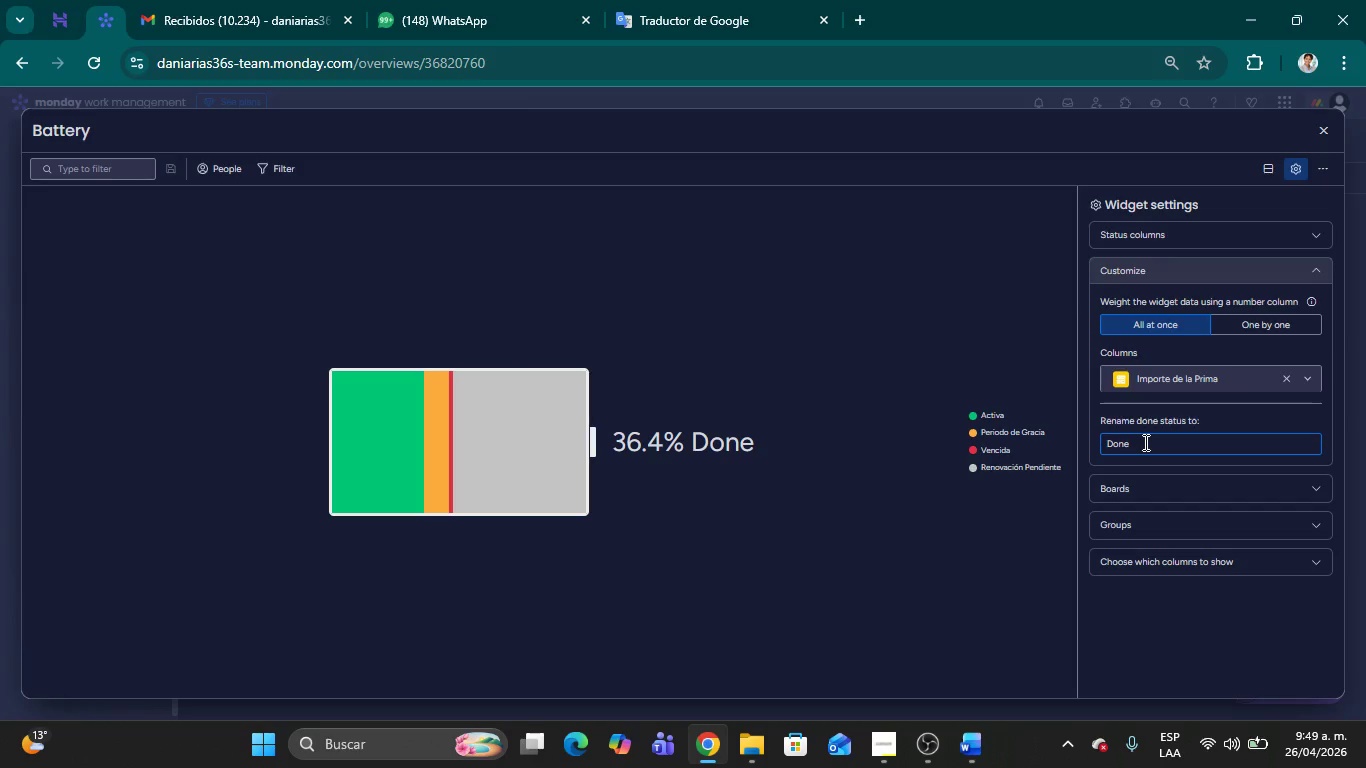 
wait(7.88)
 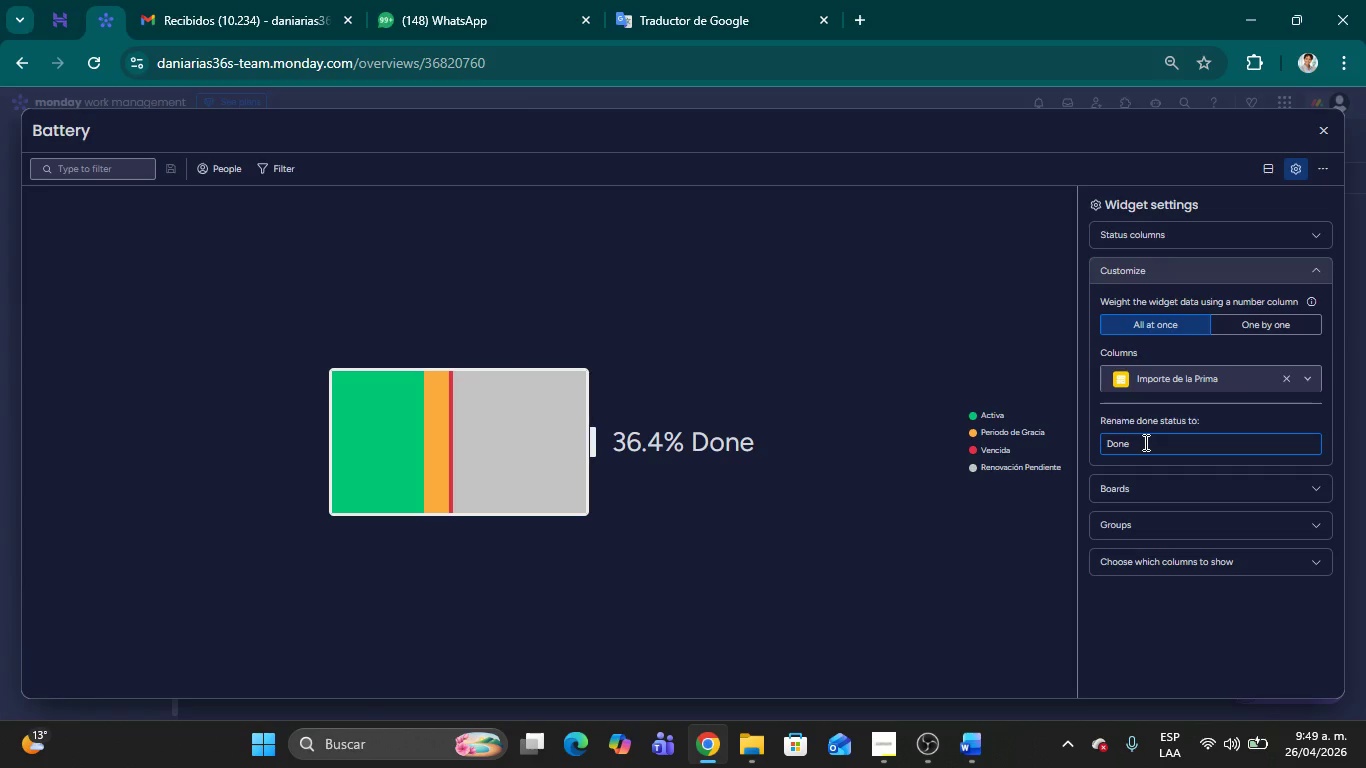 
left_click([1246, 419])
 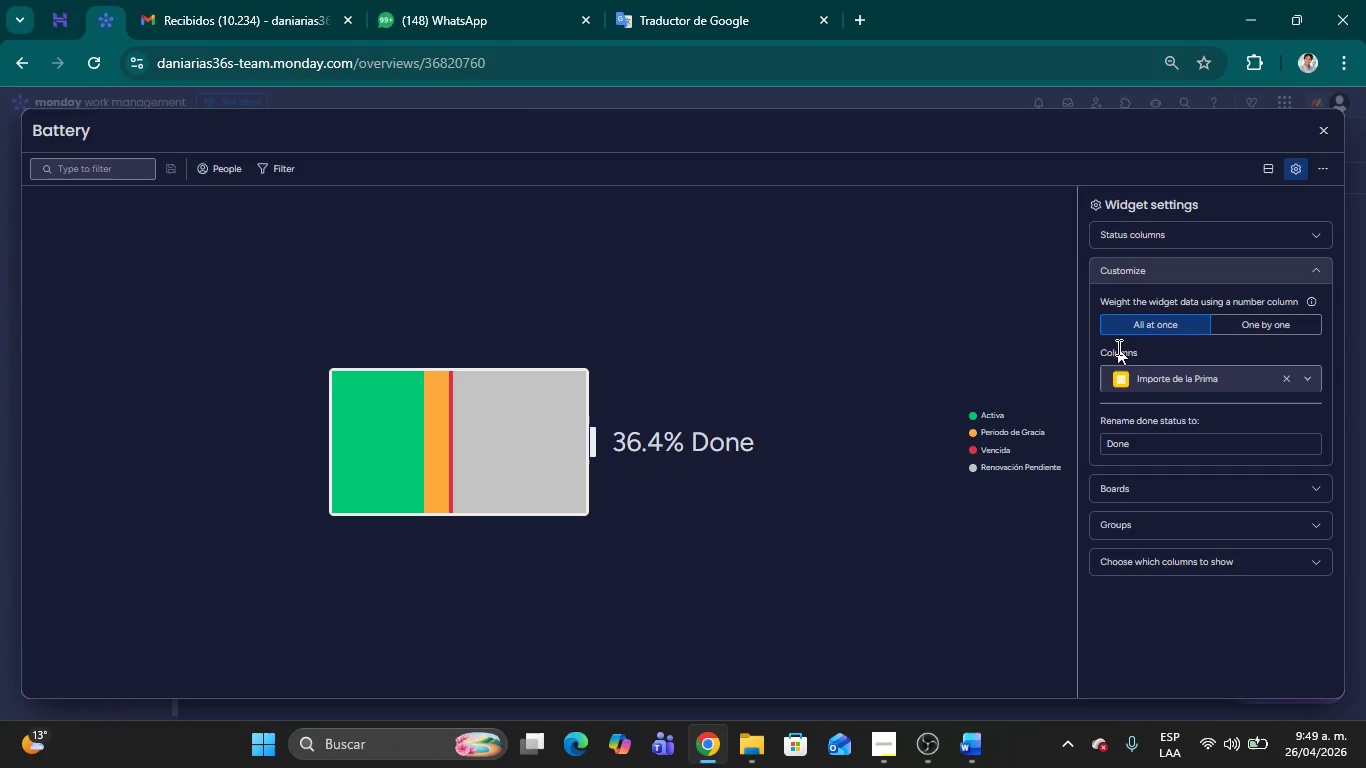 
mouse_move([1215, 327])
 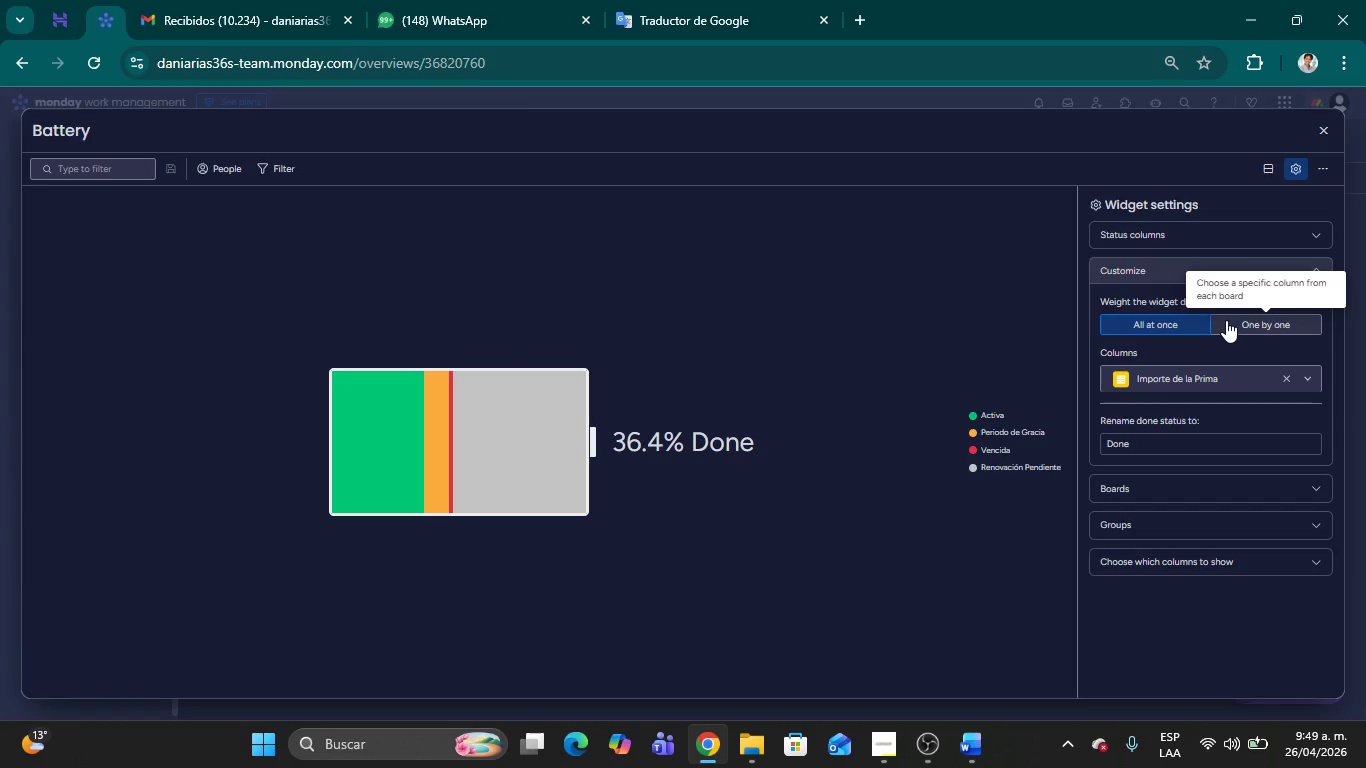 
wait(12.28)
 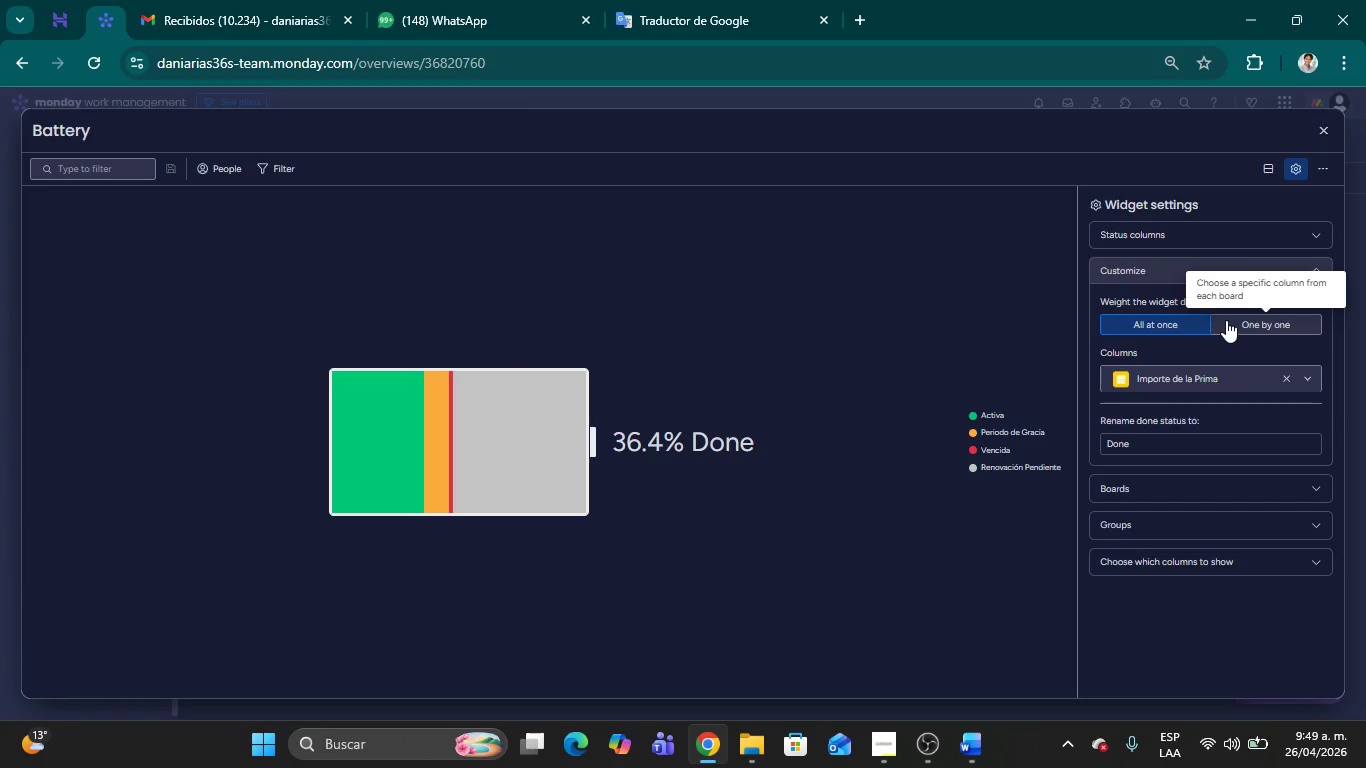 
left_click([1188, 620])
 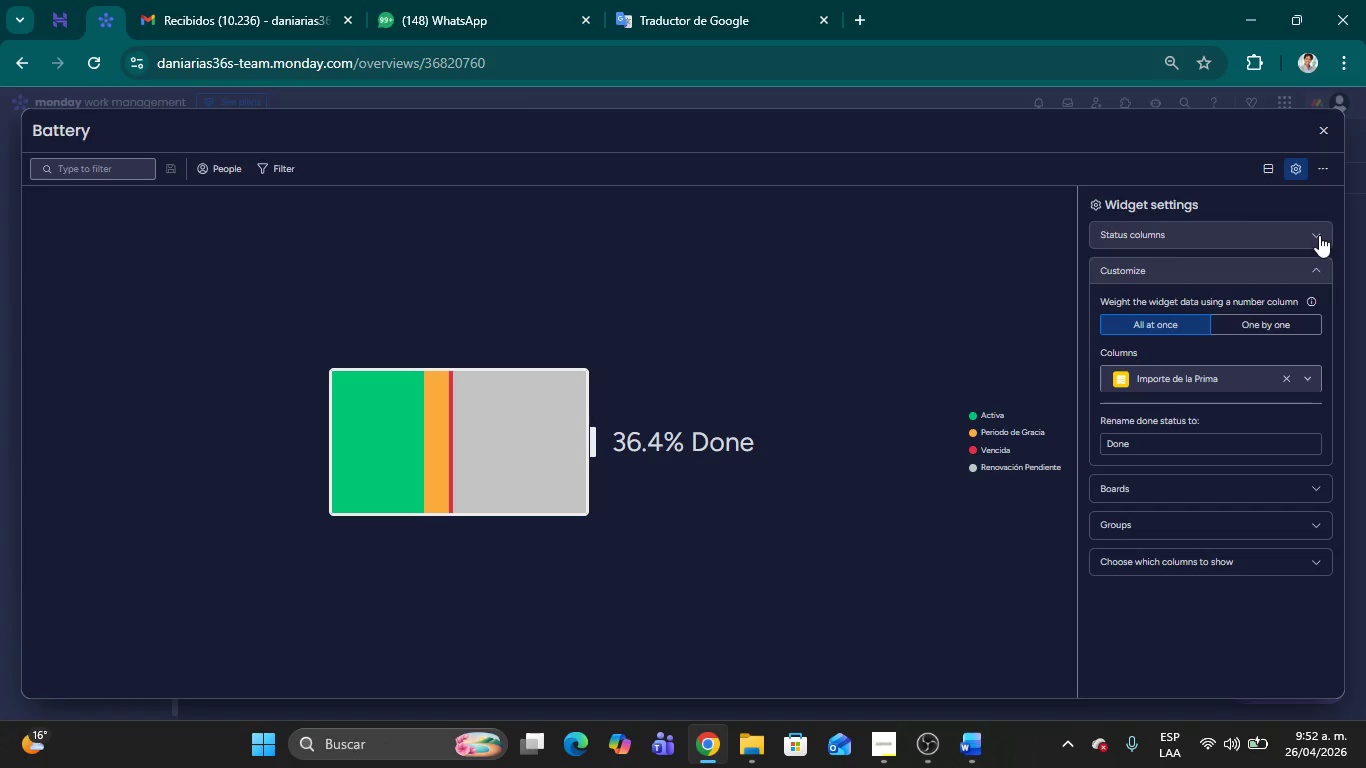 
wait(130.62)
 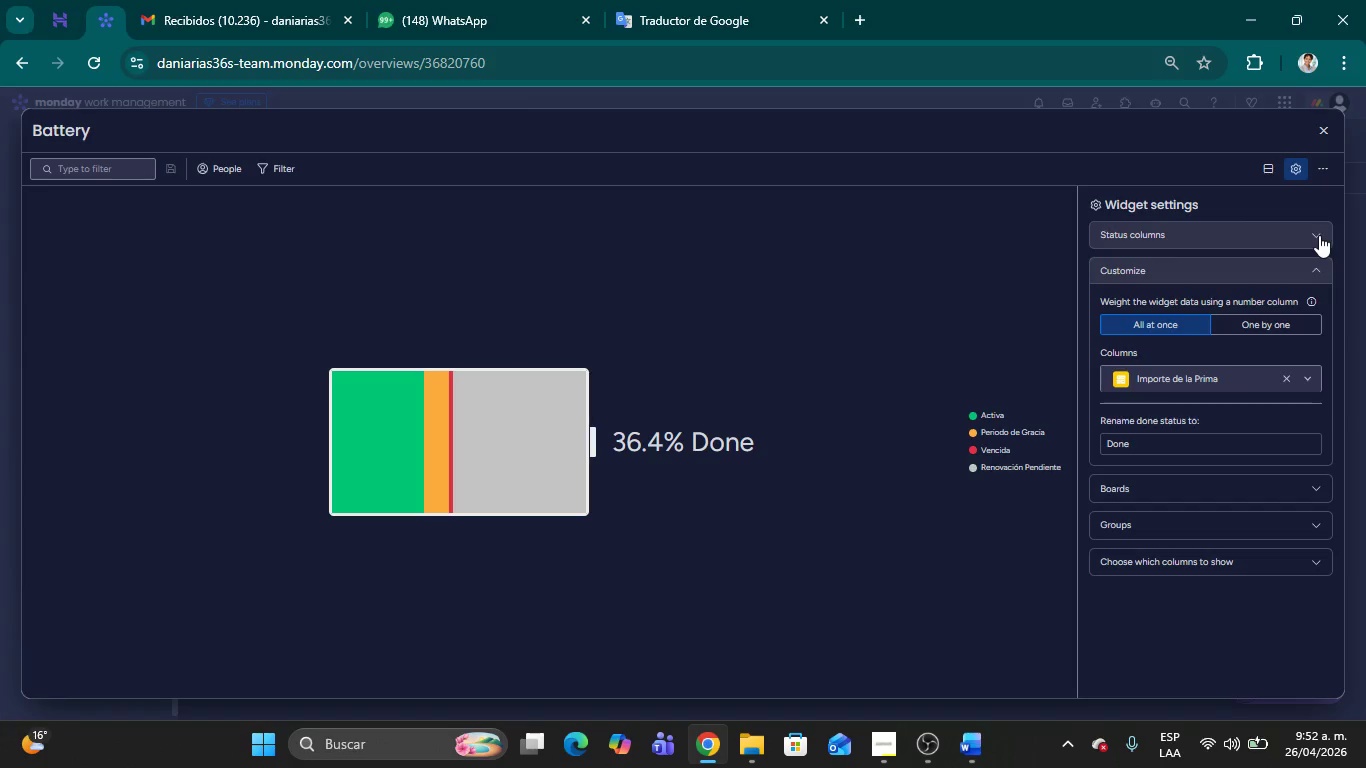 
left_click([1301, 237])
 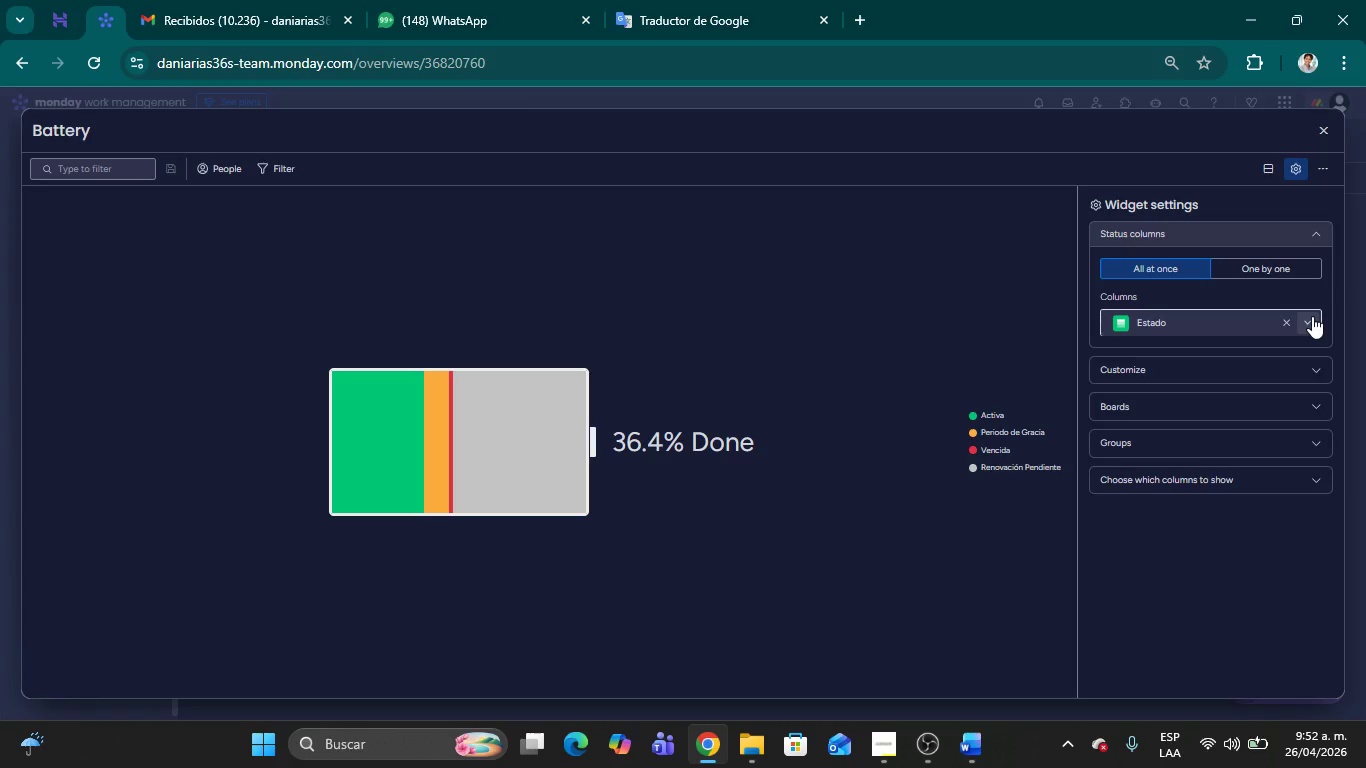 
wait(7.42)
 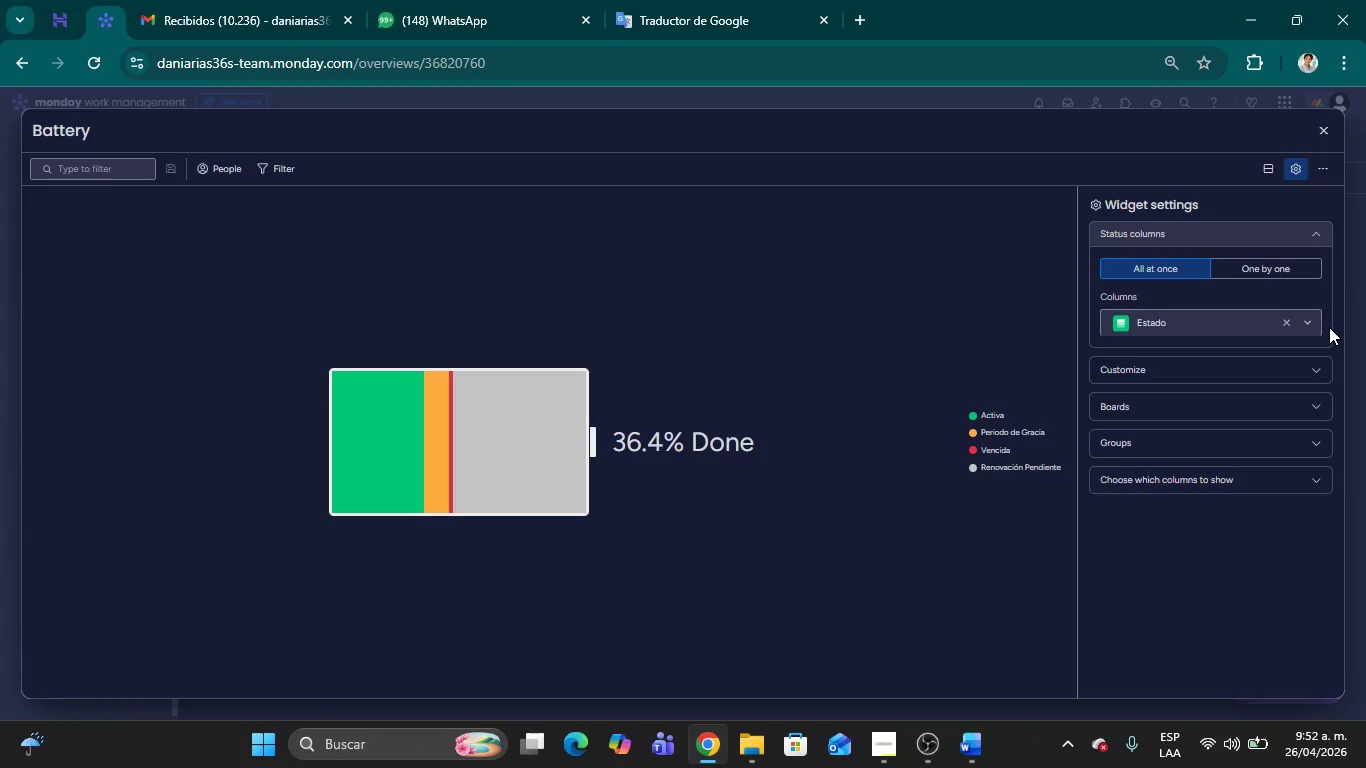 
left_click([1320, 360])
 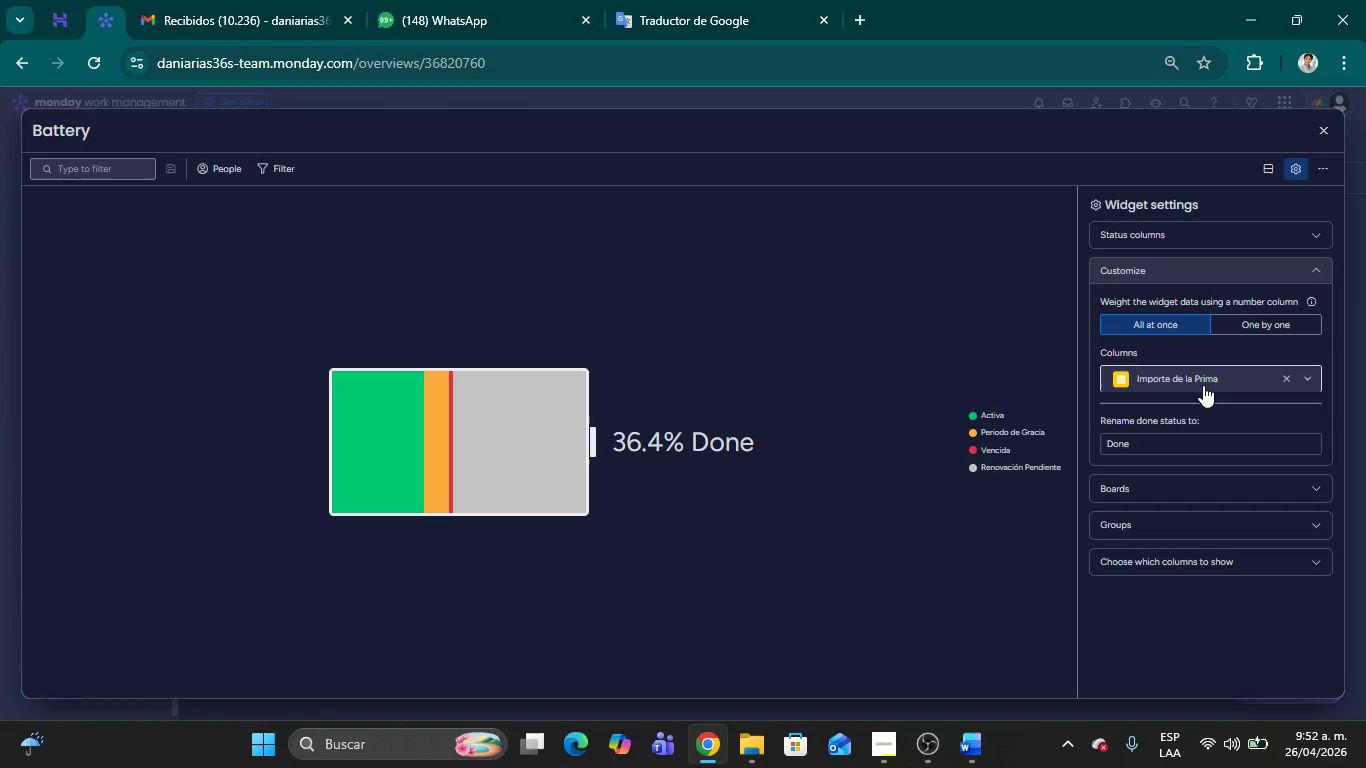 
wait(19.48)
 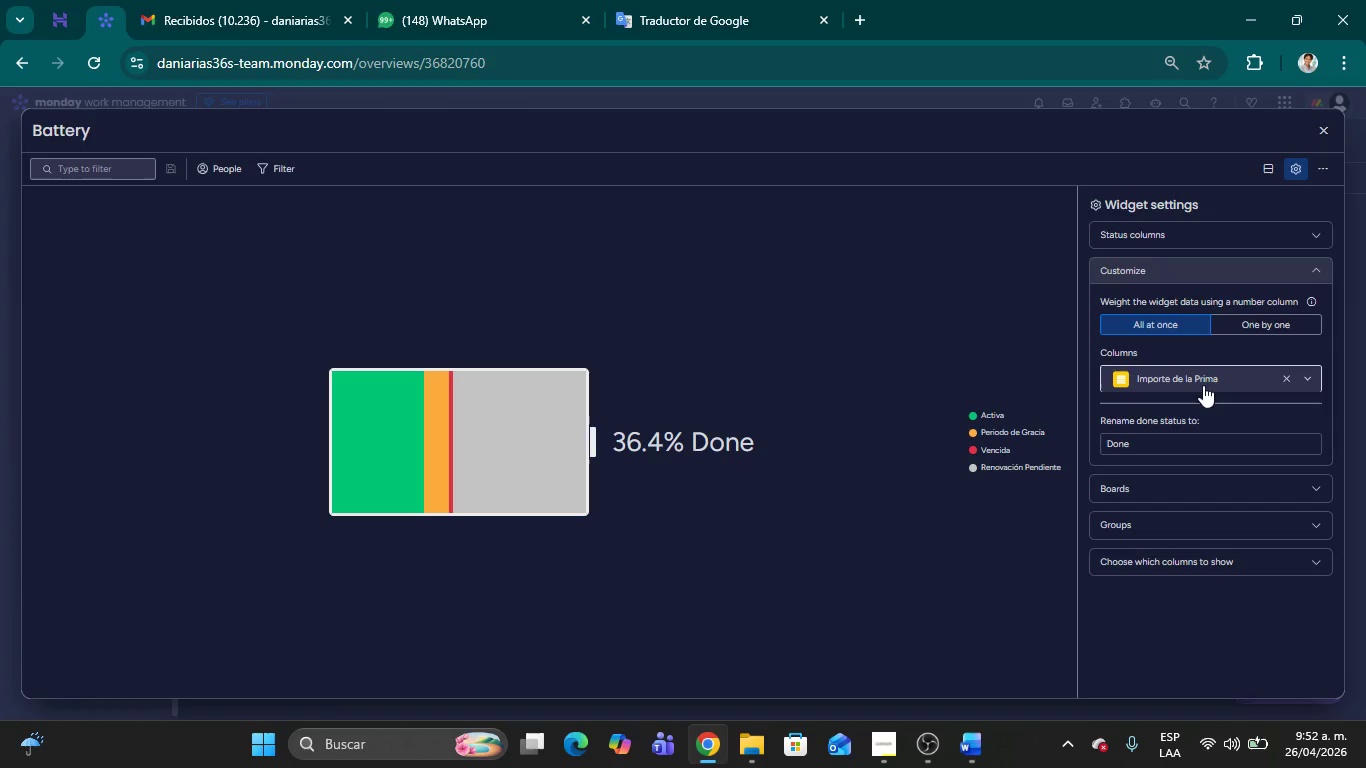 
mouse_move([1315, 250])
 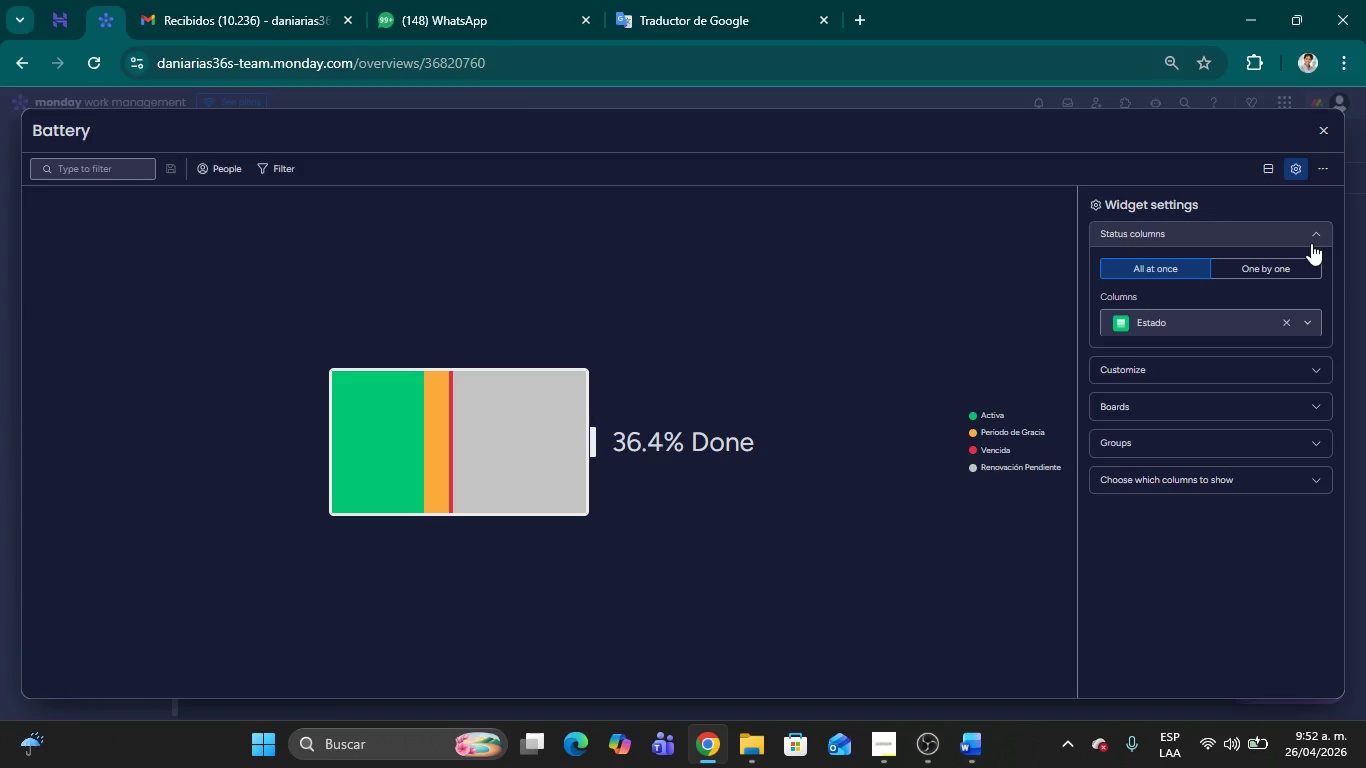 
wait(18.65)
 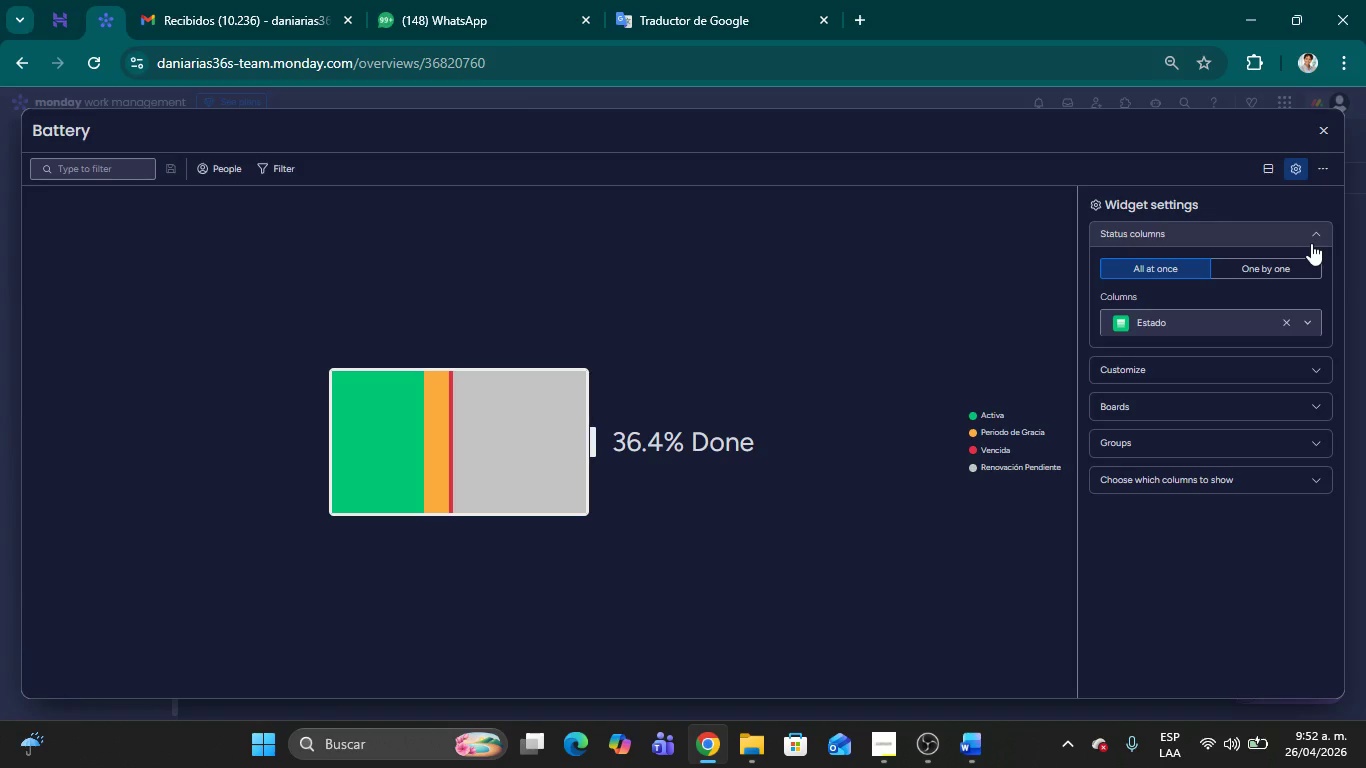 
left_click([1326, 366])
 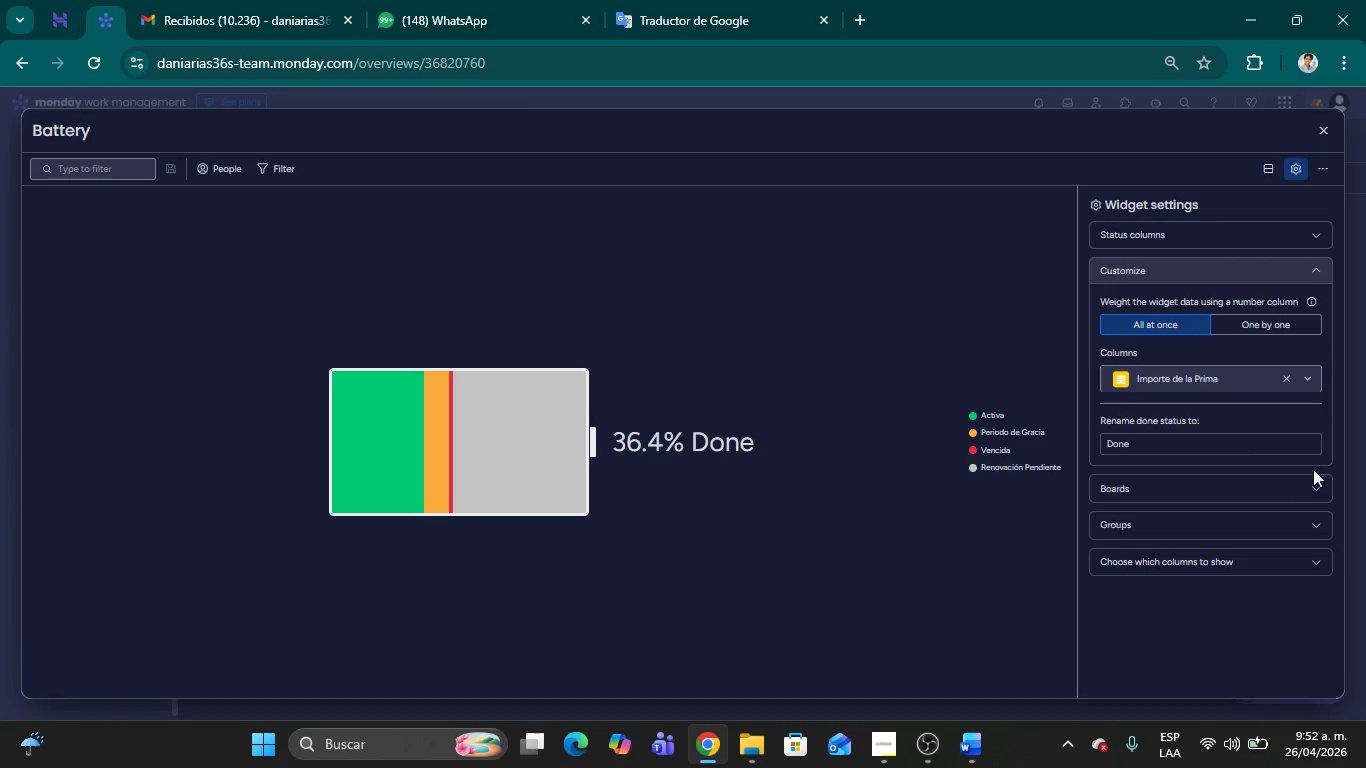 
left_click([1305, 380])
 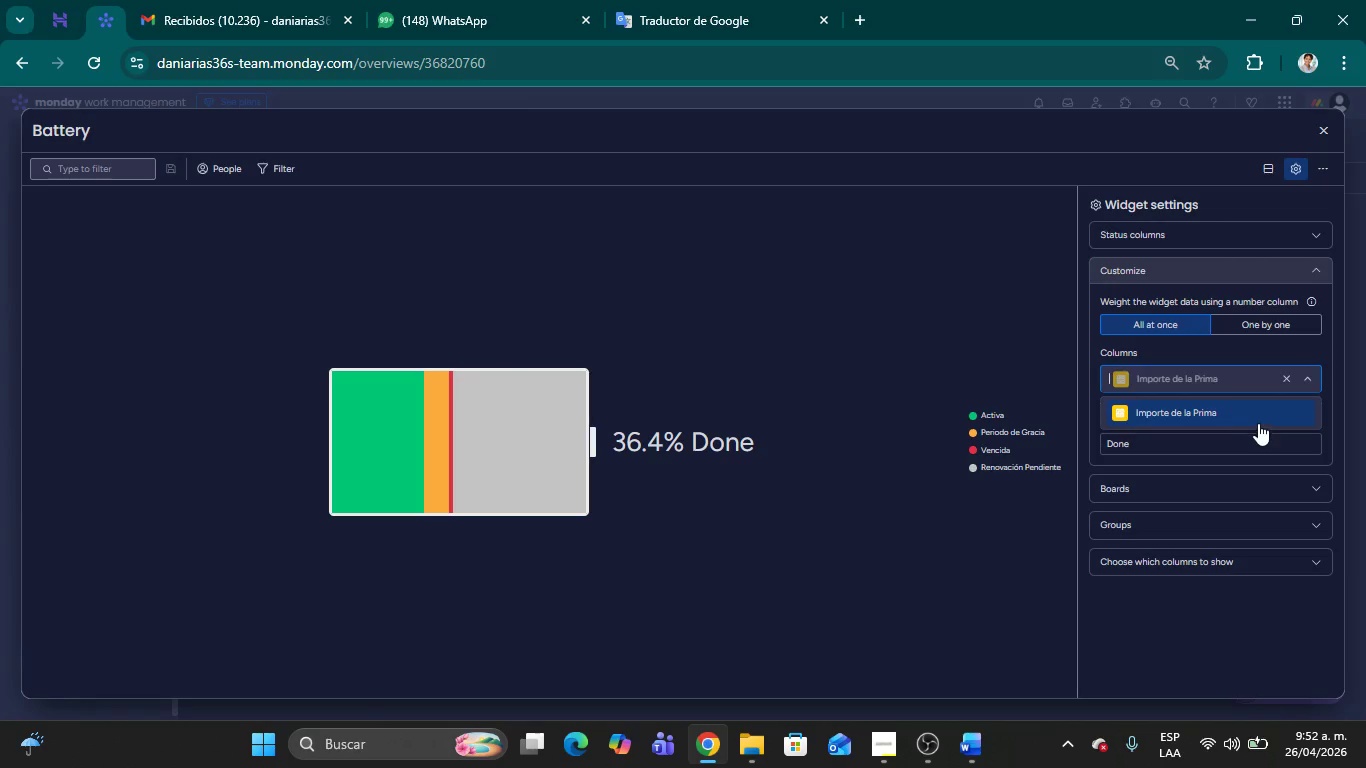 
left_click([1259, 418])
 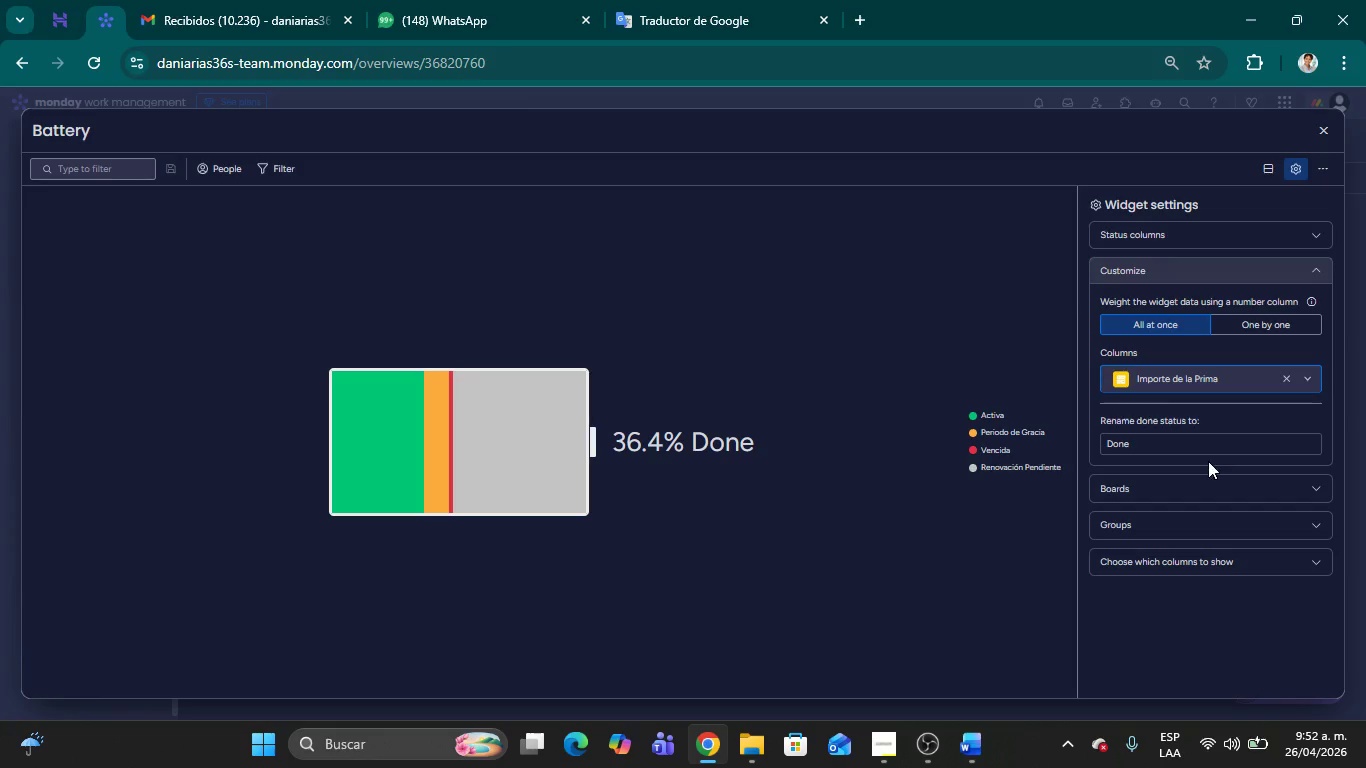 
left_click([1202, 447])
 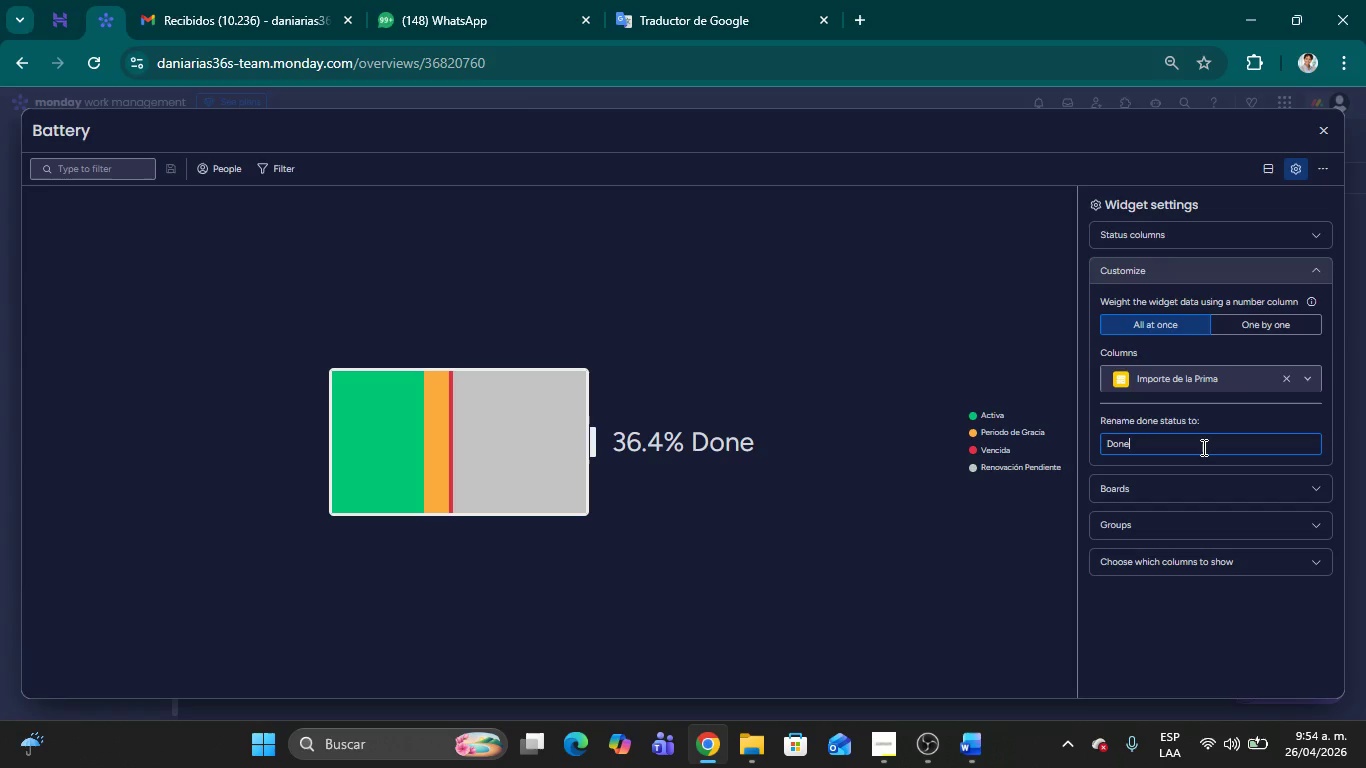 
wait(76.98)
 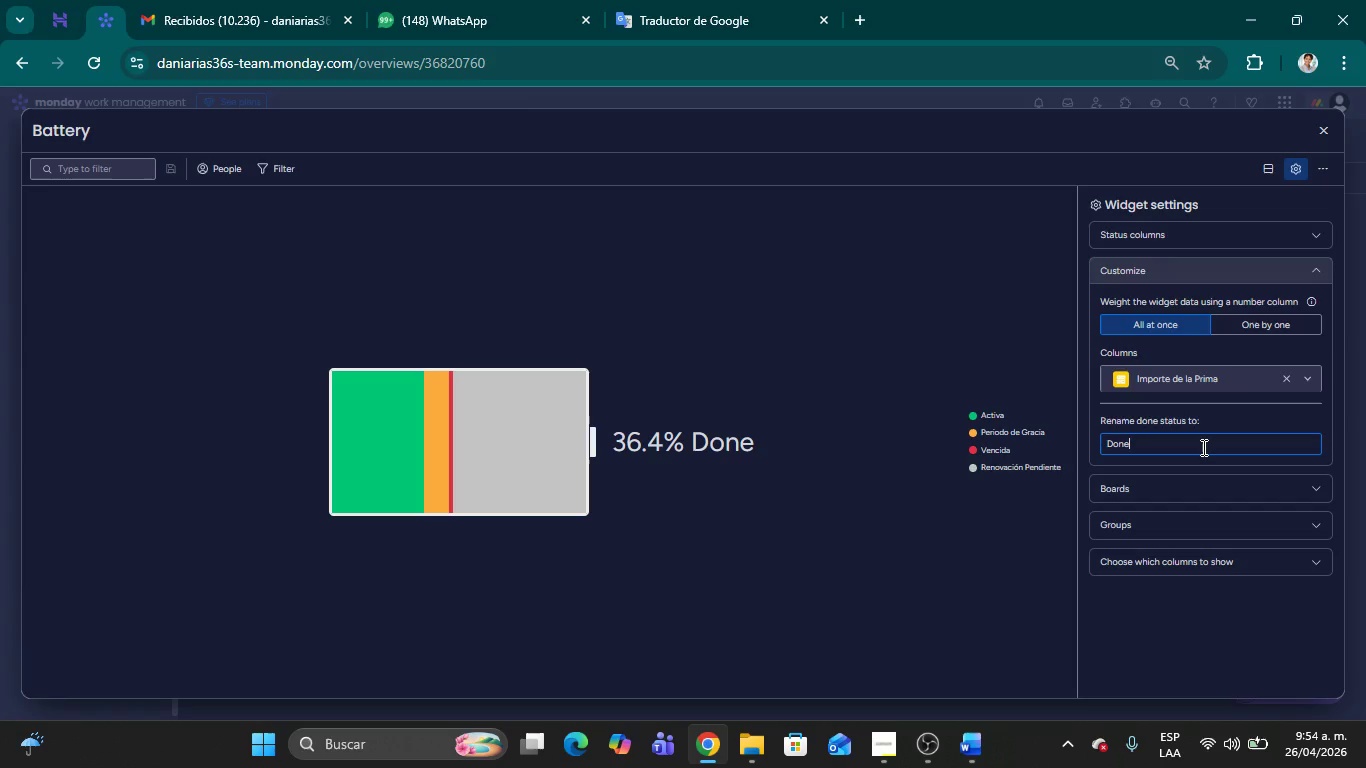 
double_click([63, 128])
 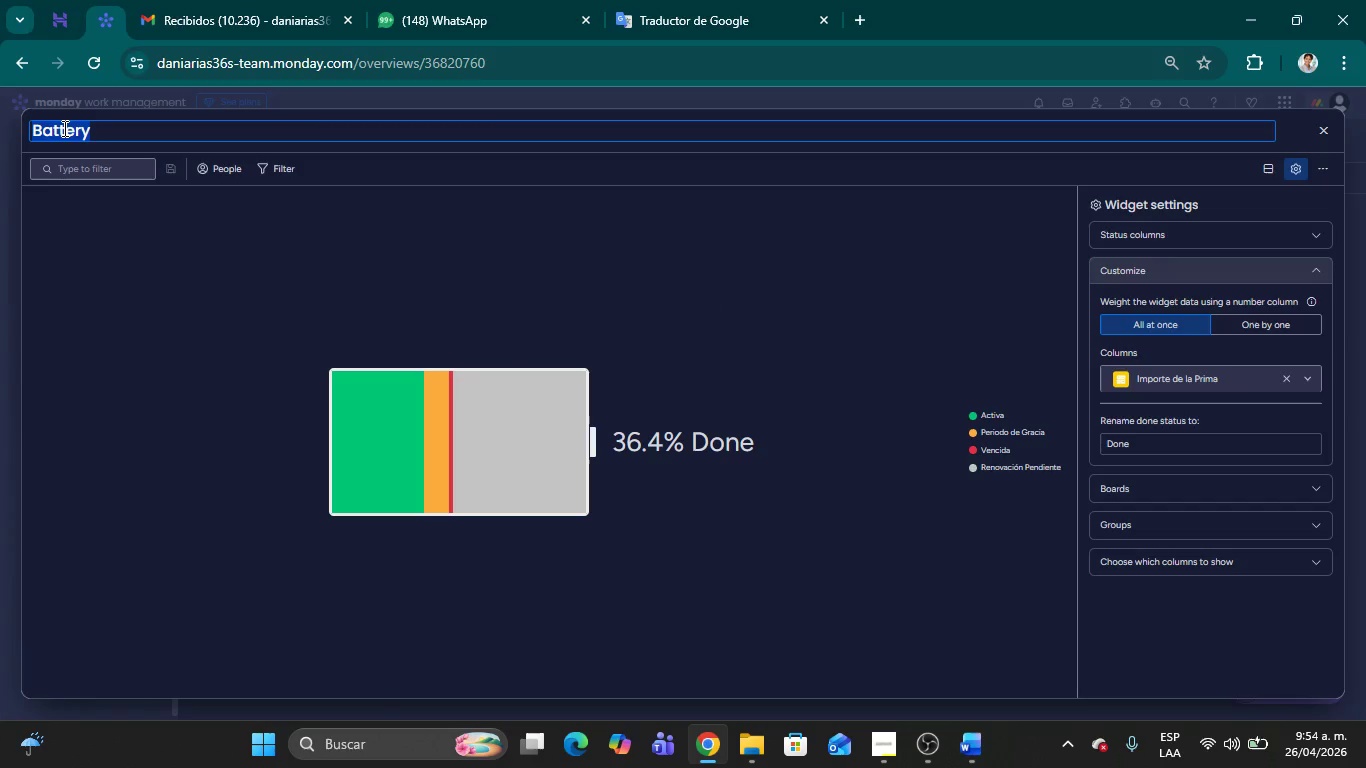 
type(;indice de Protecci;on de Flota)
 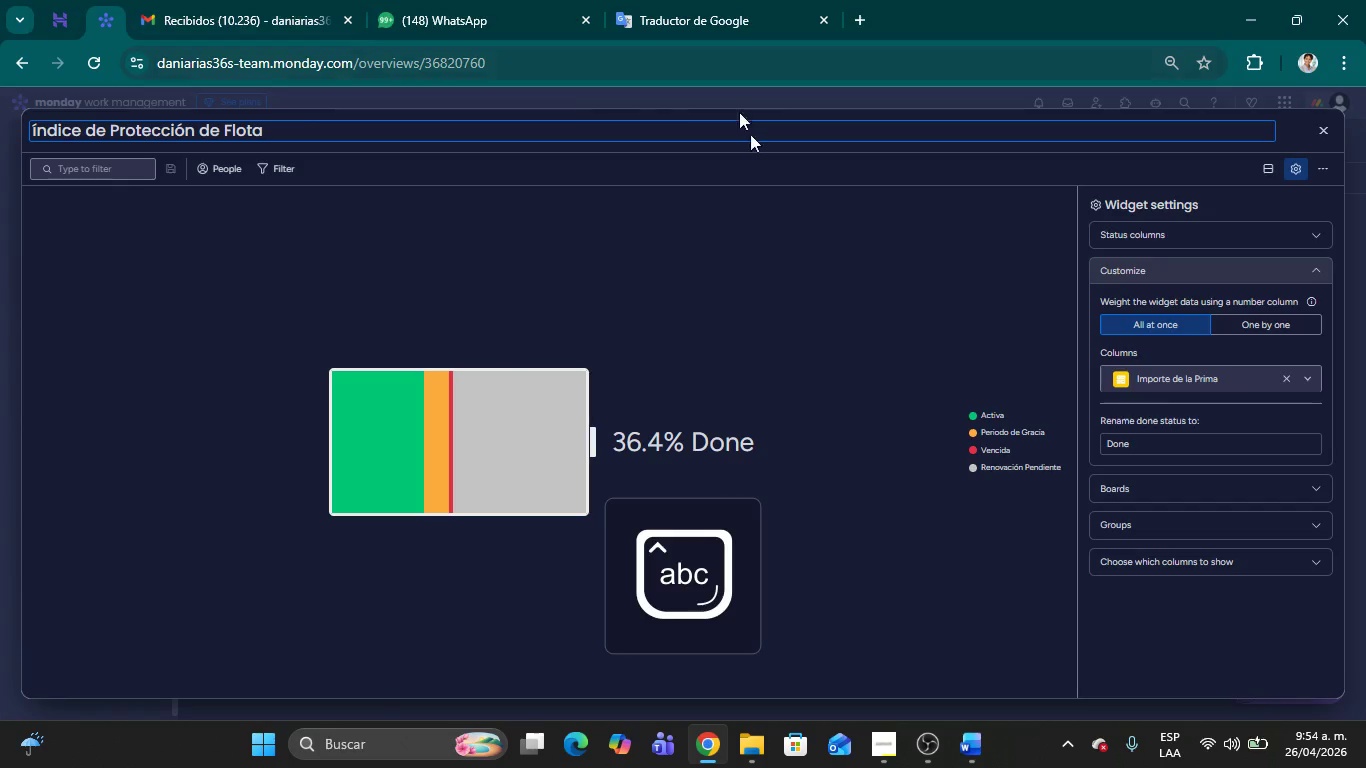 
left_click([826, 270])
 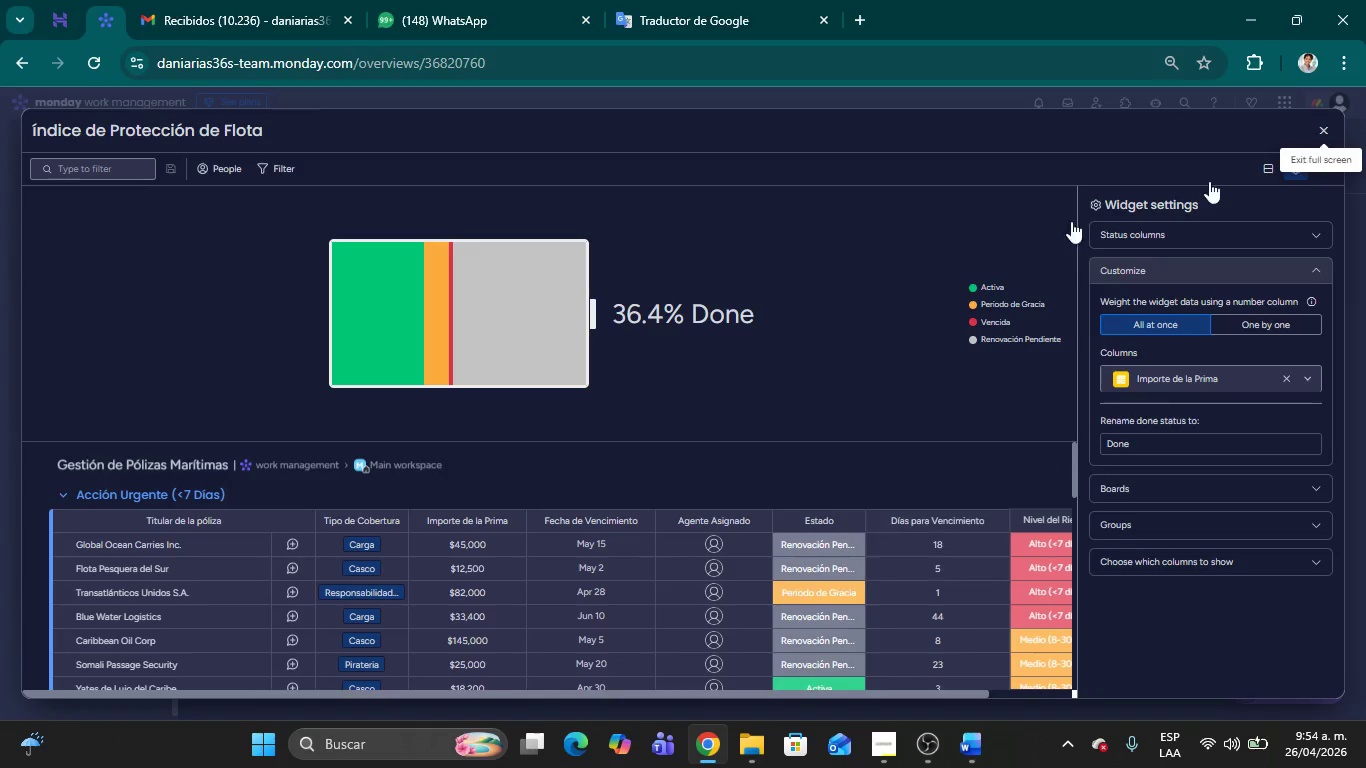 
scroll: coordinate [604, 468], scroll_direction: down, amount: 2.0
 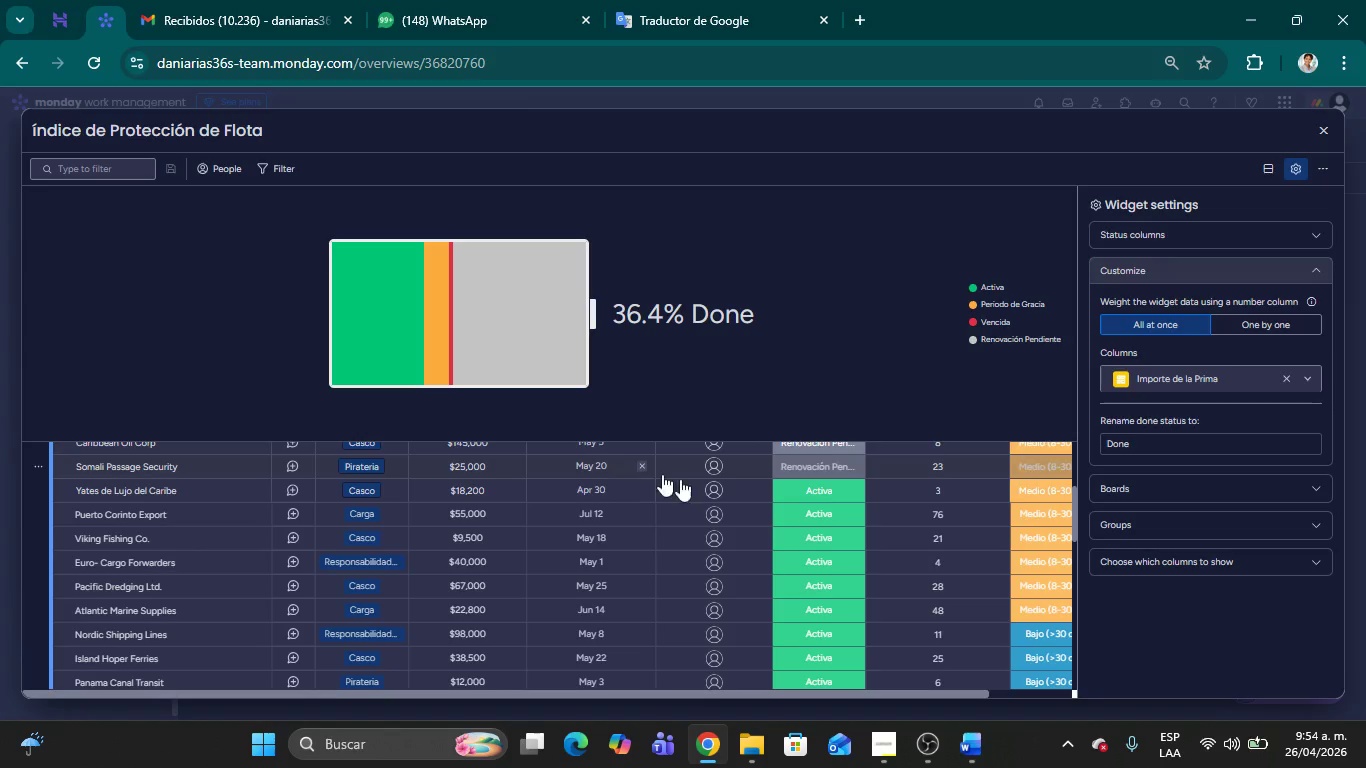 
scroll: coordinate [810, 455], scroll_direction: up, amount: 10.0
 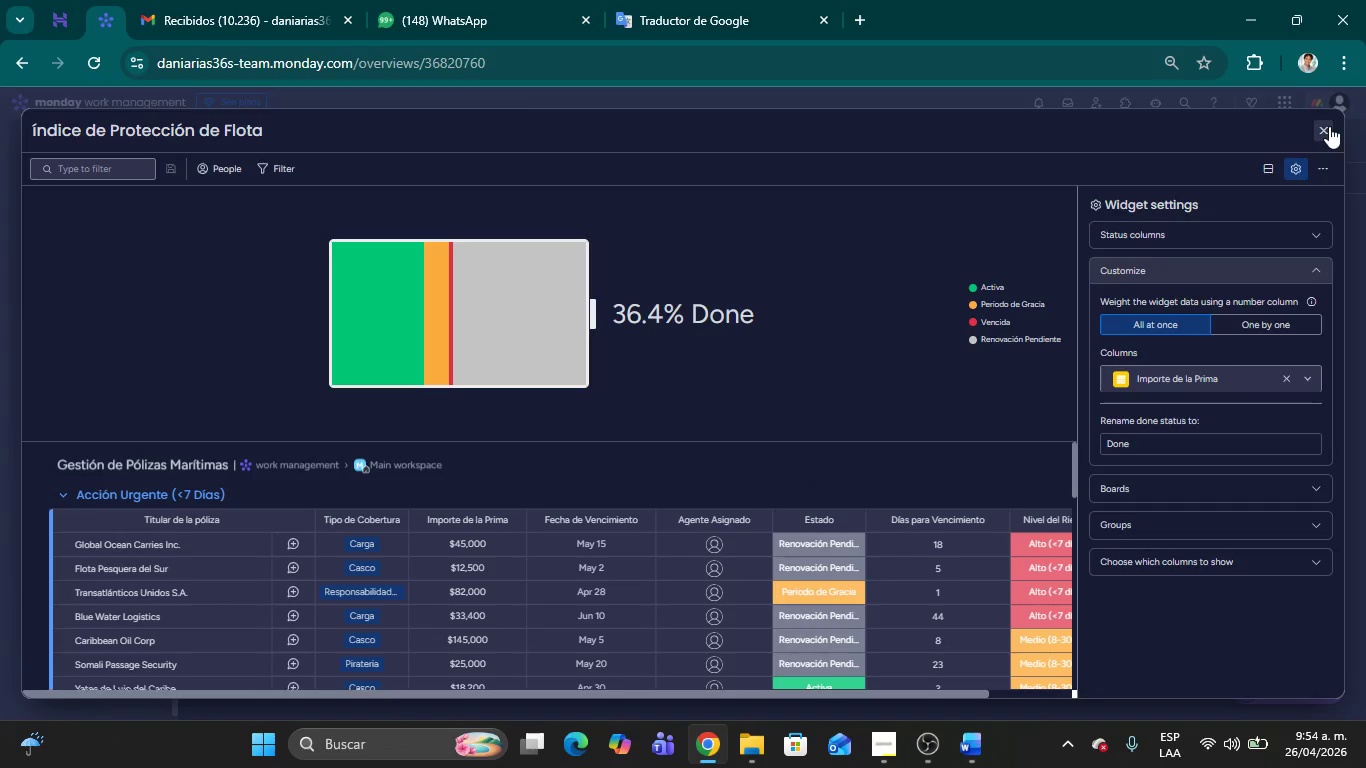 
left_click([1329, 126])
 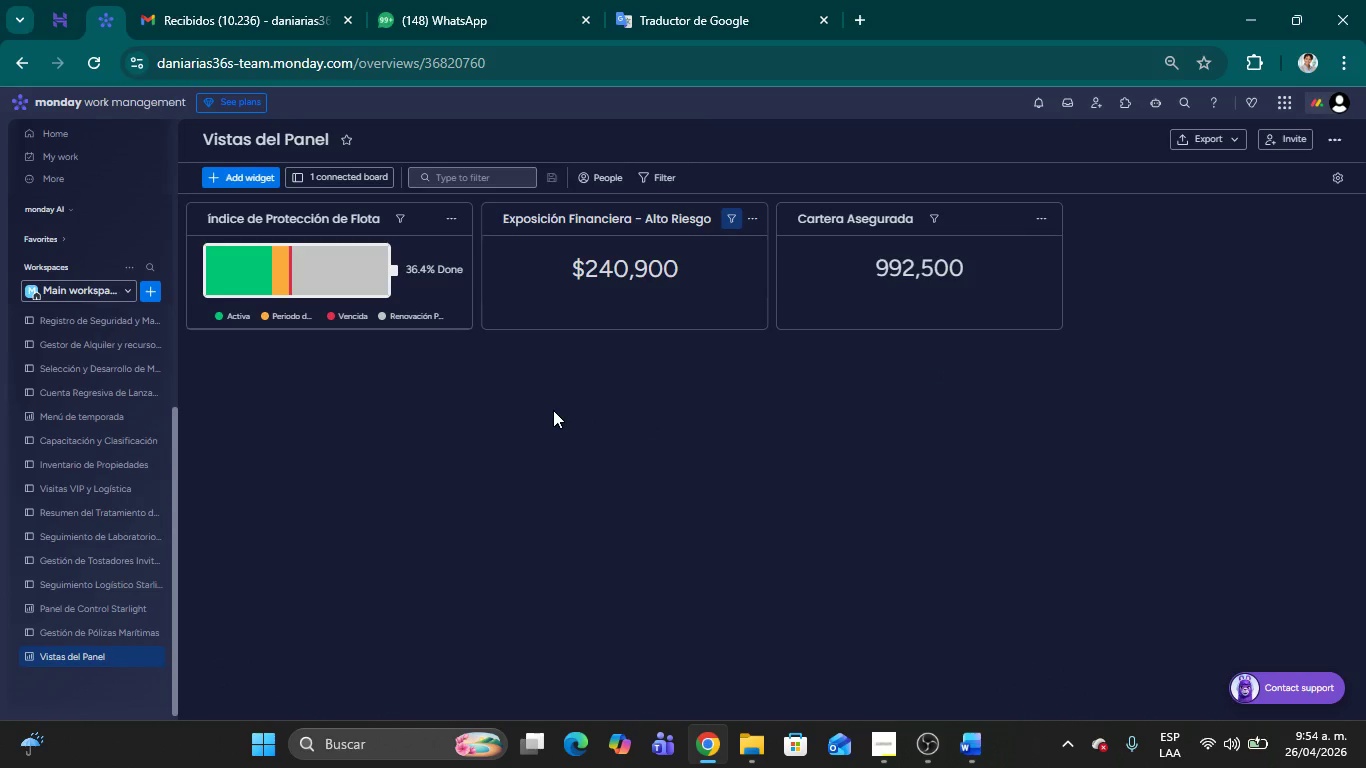 
wait(9.38)
 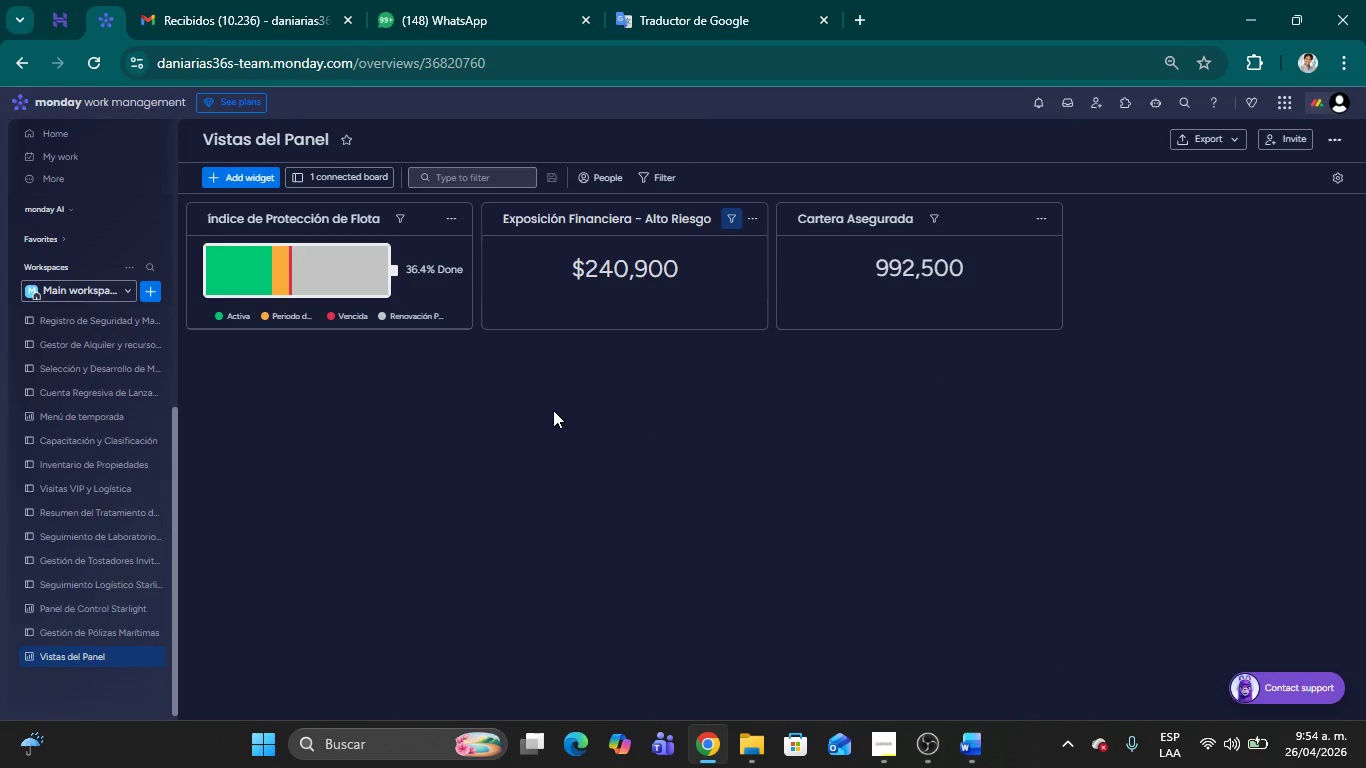 
left_click([553, 410])
 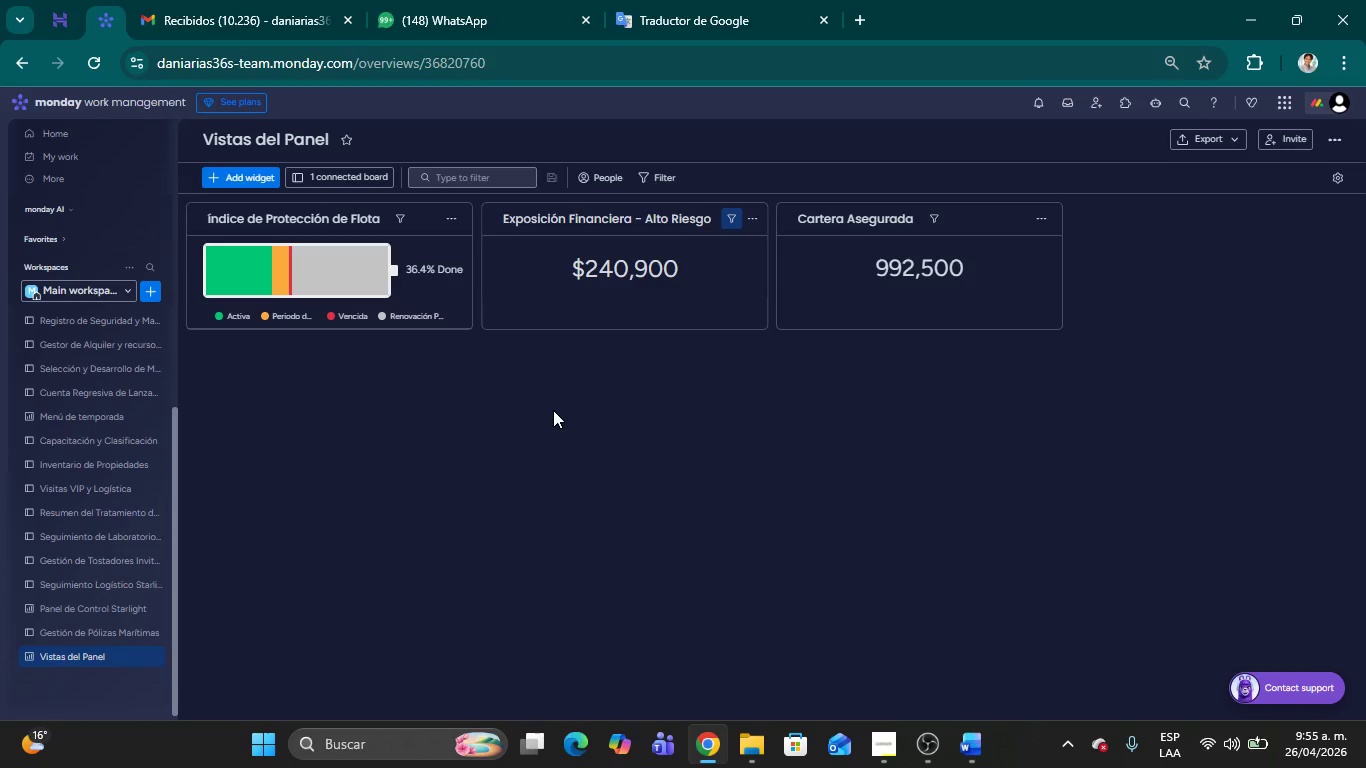 
wait(53.53)
 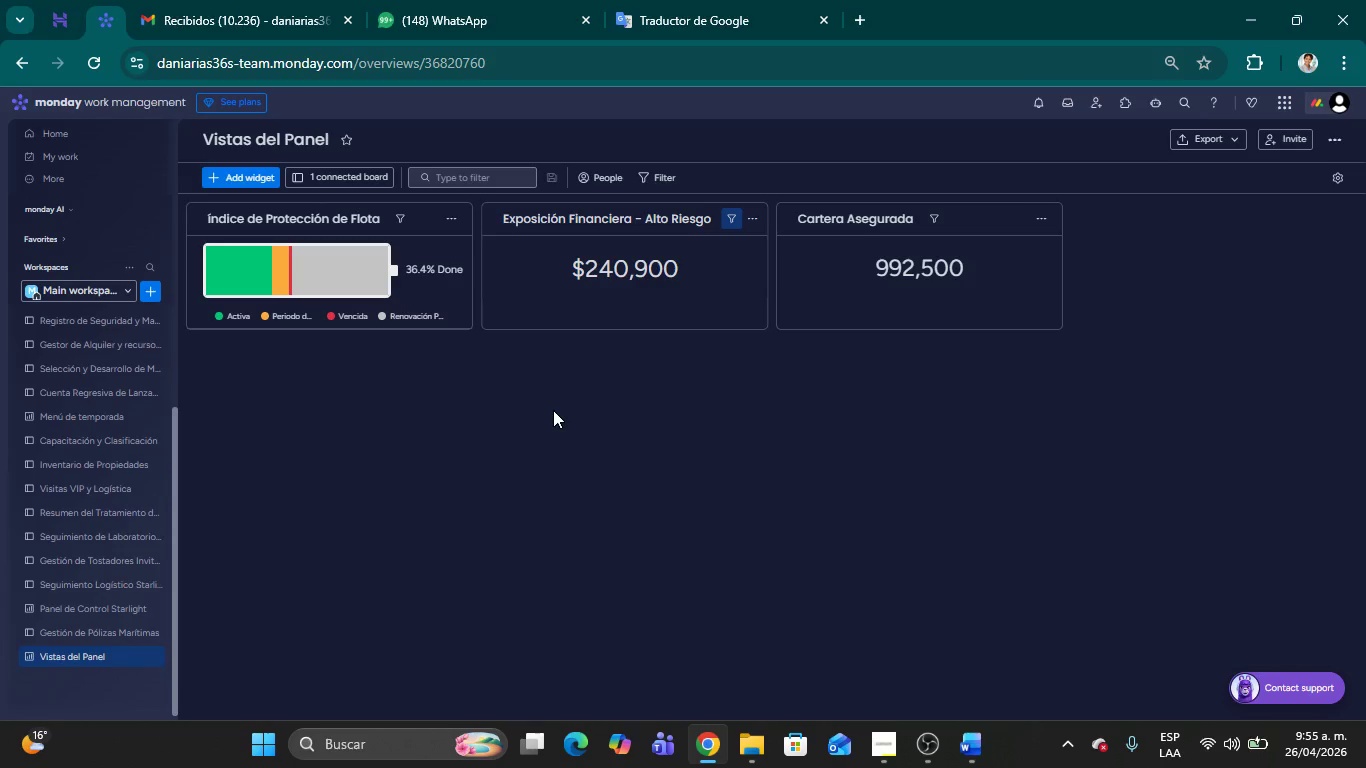 
left_click([553, 410])
 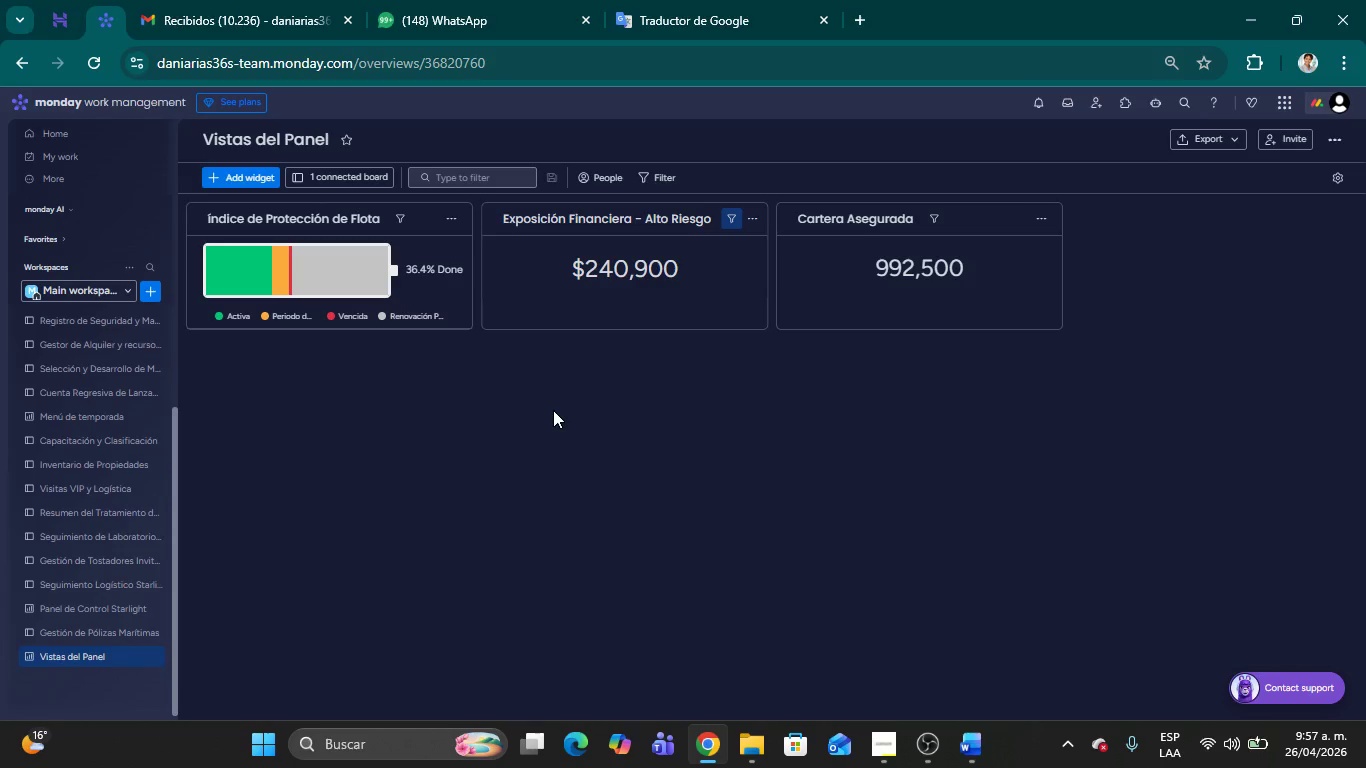 
wait(122.42)
 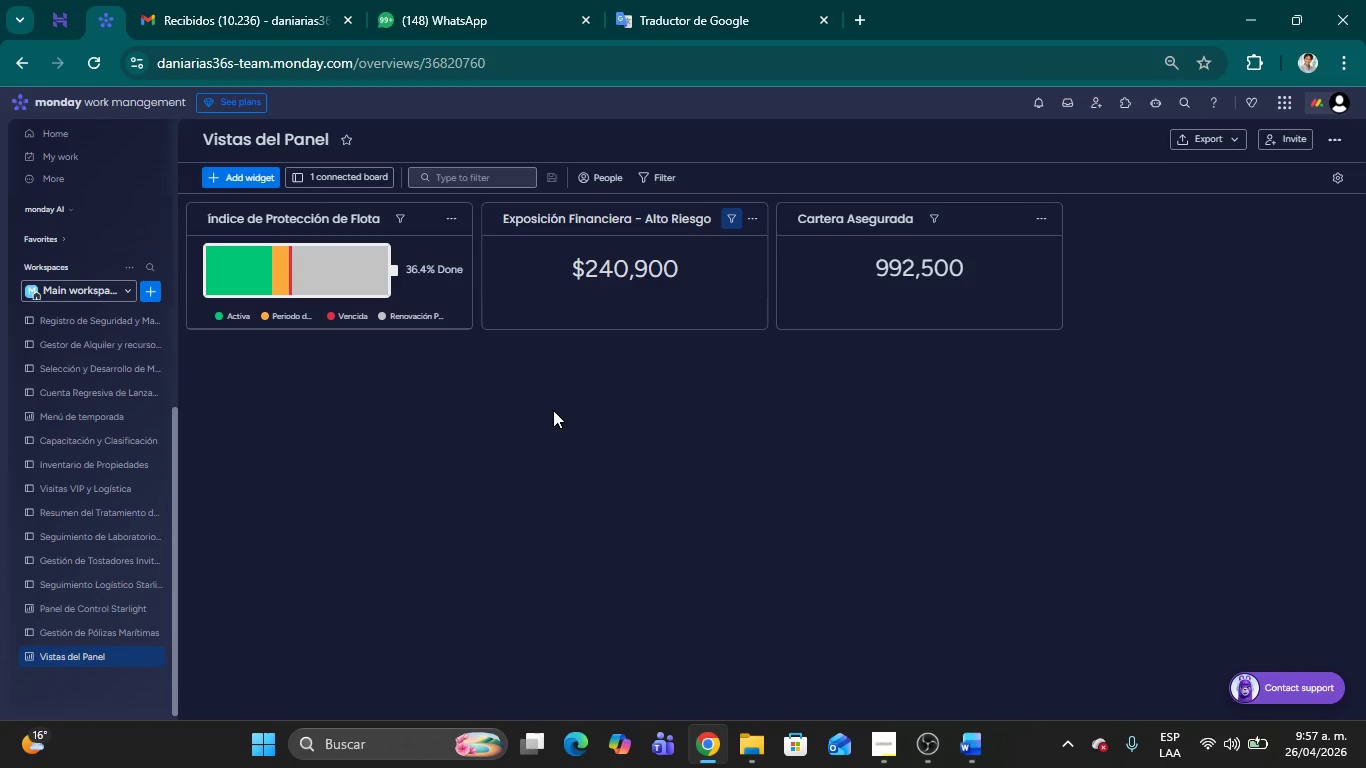 
left_click_drag(start_coordinate=[196, 218], to_coordinate=[1042, 213])
 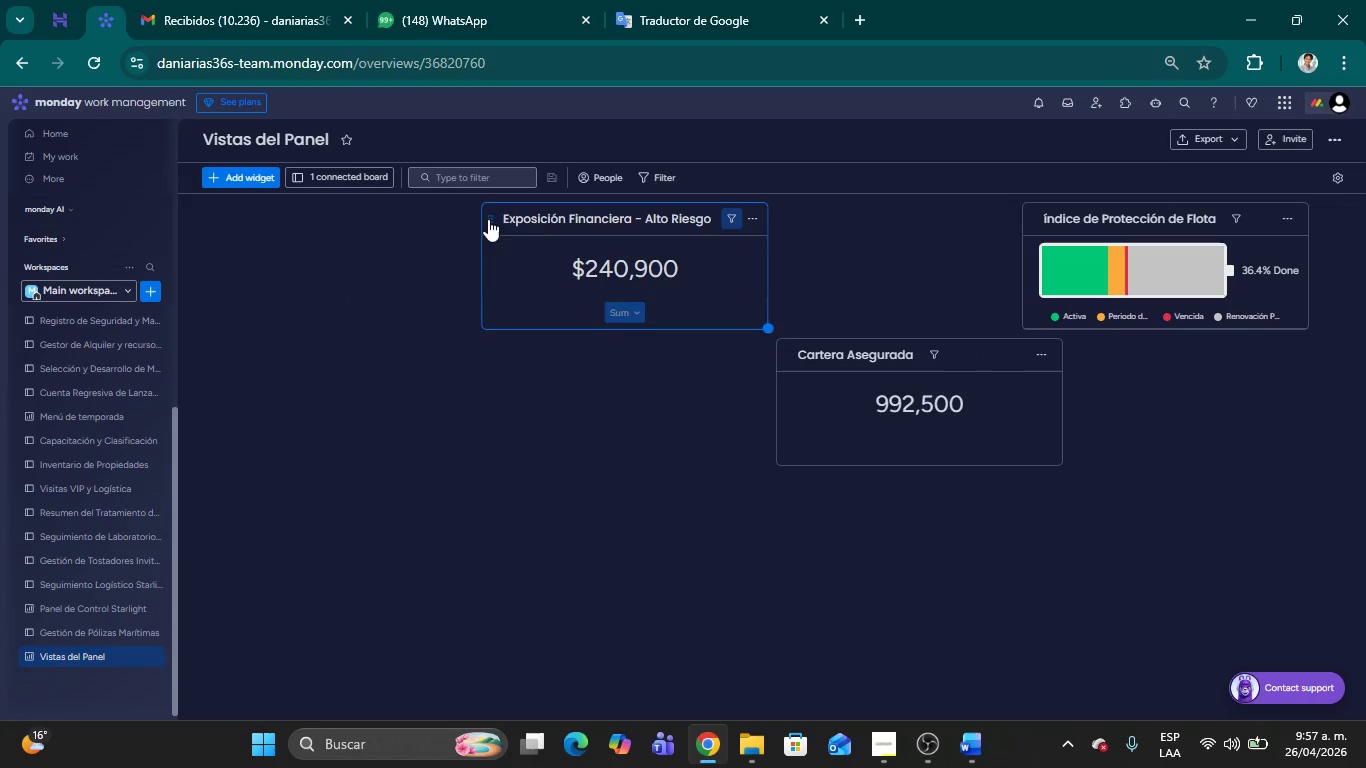 
left_click_drag(start_coordinate=[488, 219], to_coordinate=[192, 222])
 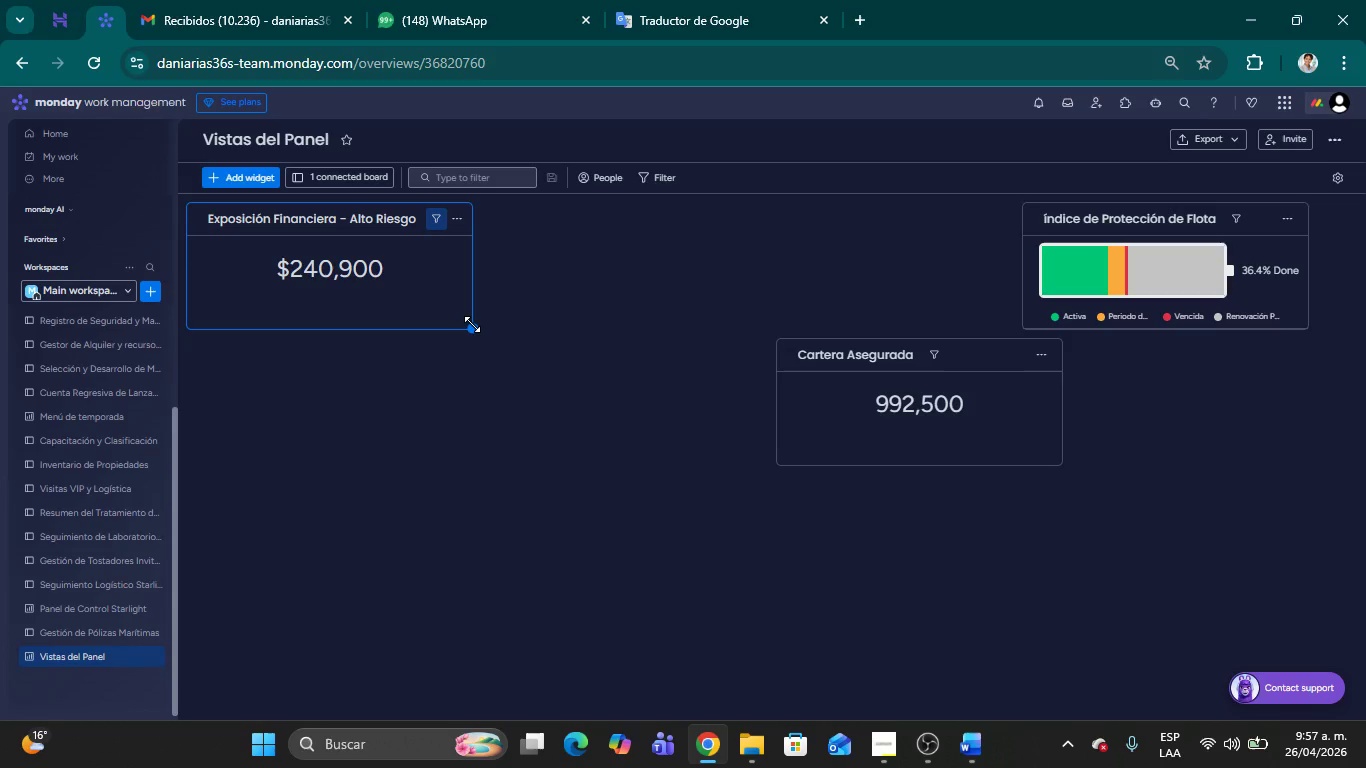 
left_click_drag(start_coordinate=[472, 324], to_coordinate=[735, 457])
 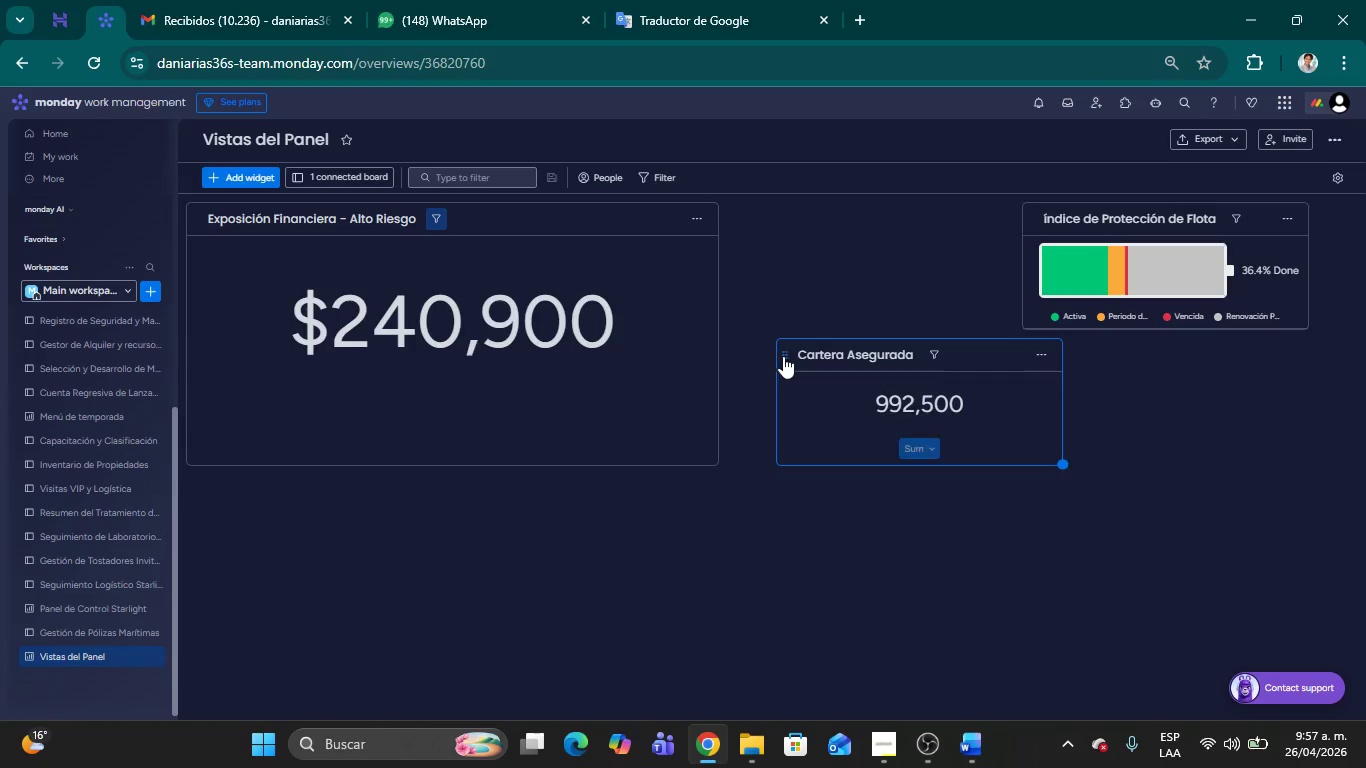 
left_click_drag(start_coordinate=[783, 356], to_coordinate=[738, 230])
 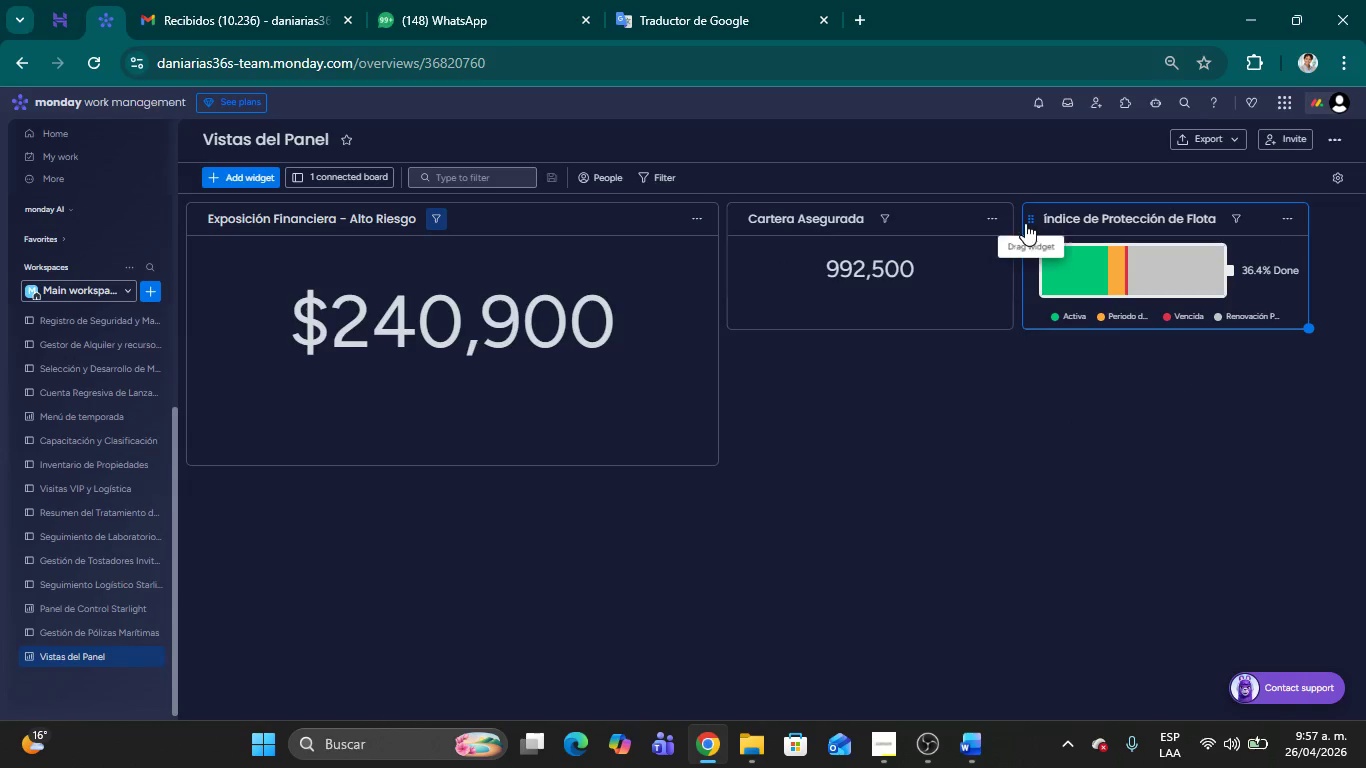 
left_click_drag(start_coordinate=[1026, 222], to_coordinate=[205, 512])
 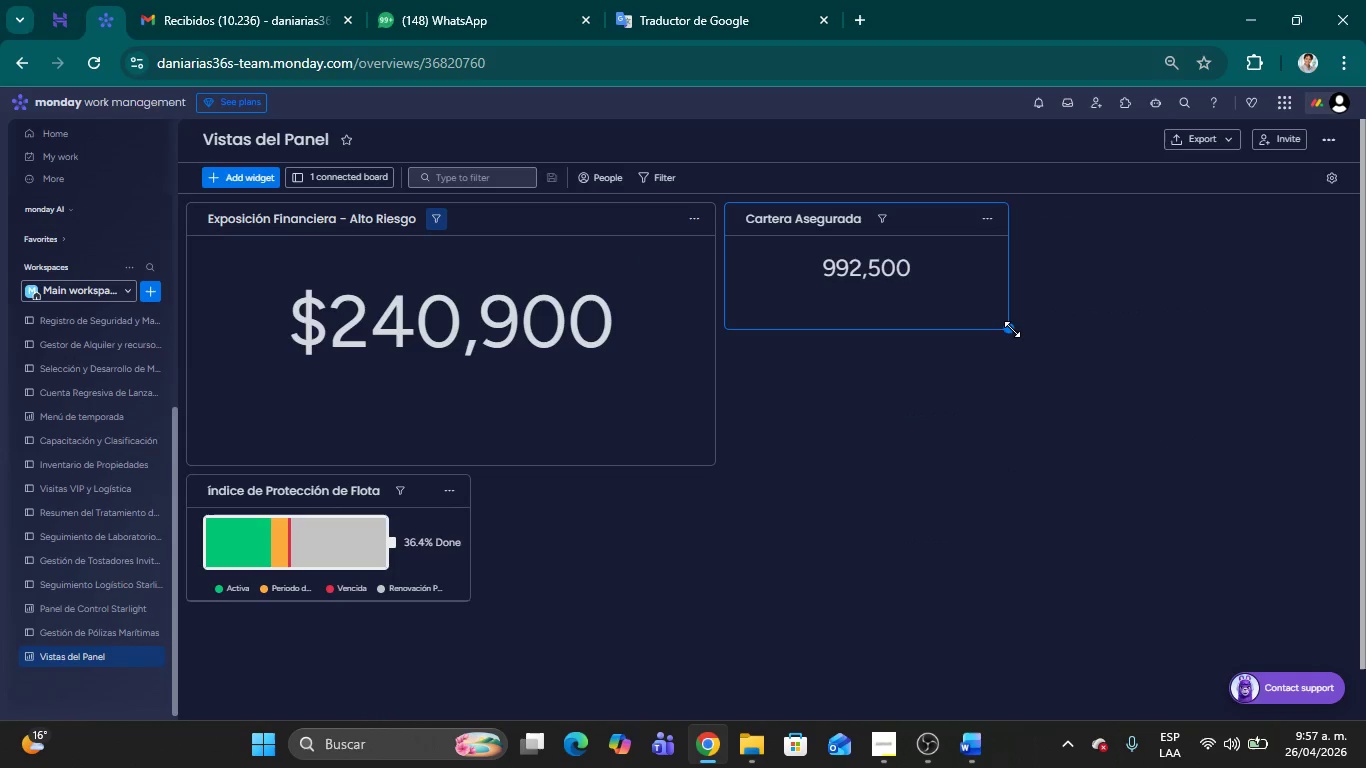 
left_click_drag(start_coordinate=[1010, 327], to_coordinate=[1321, 464])
 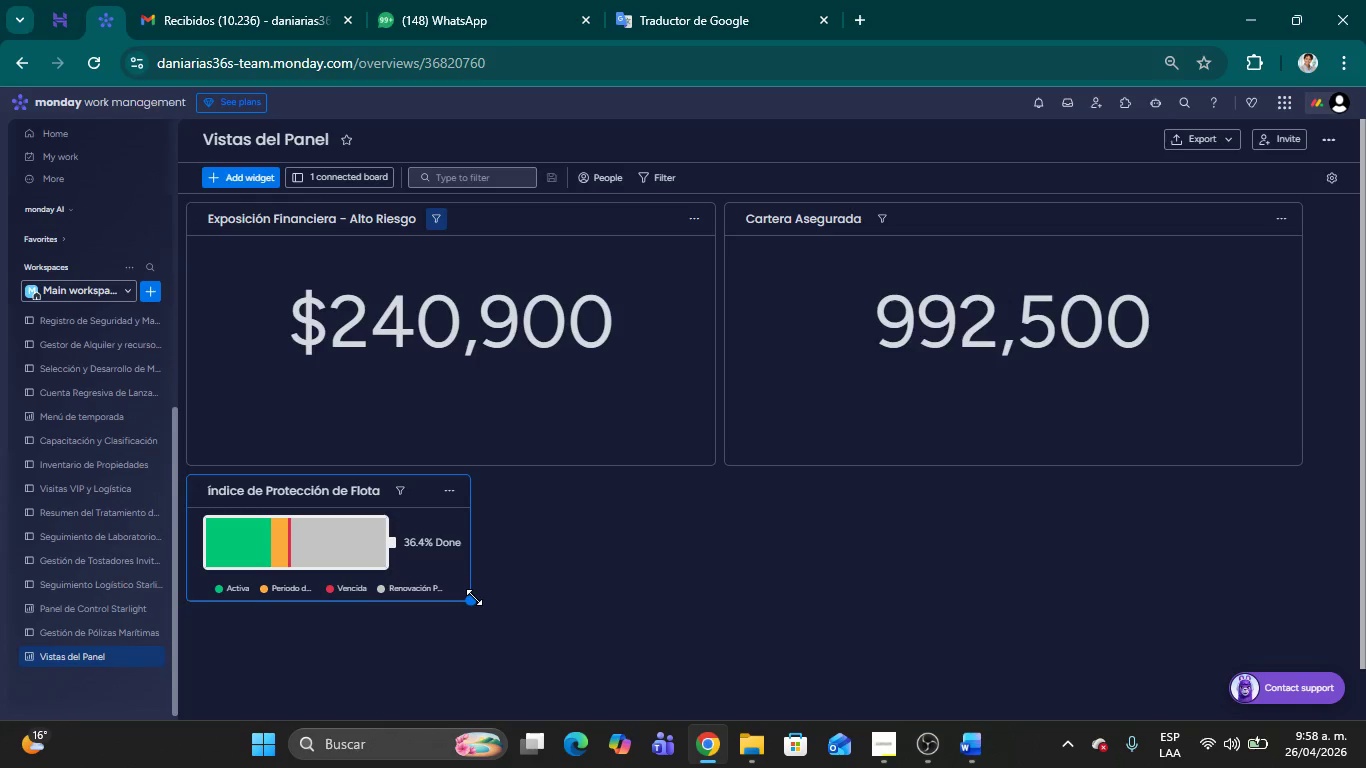 
left_click_drag(start_coordinate=[473, 597], to_coordinate=[1313, 646])
 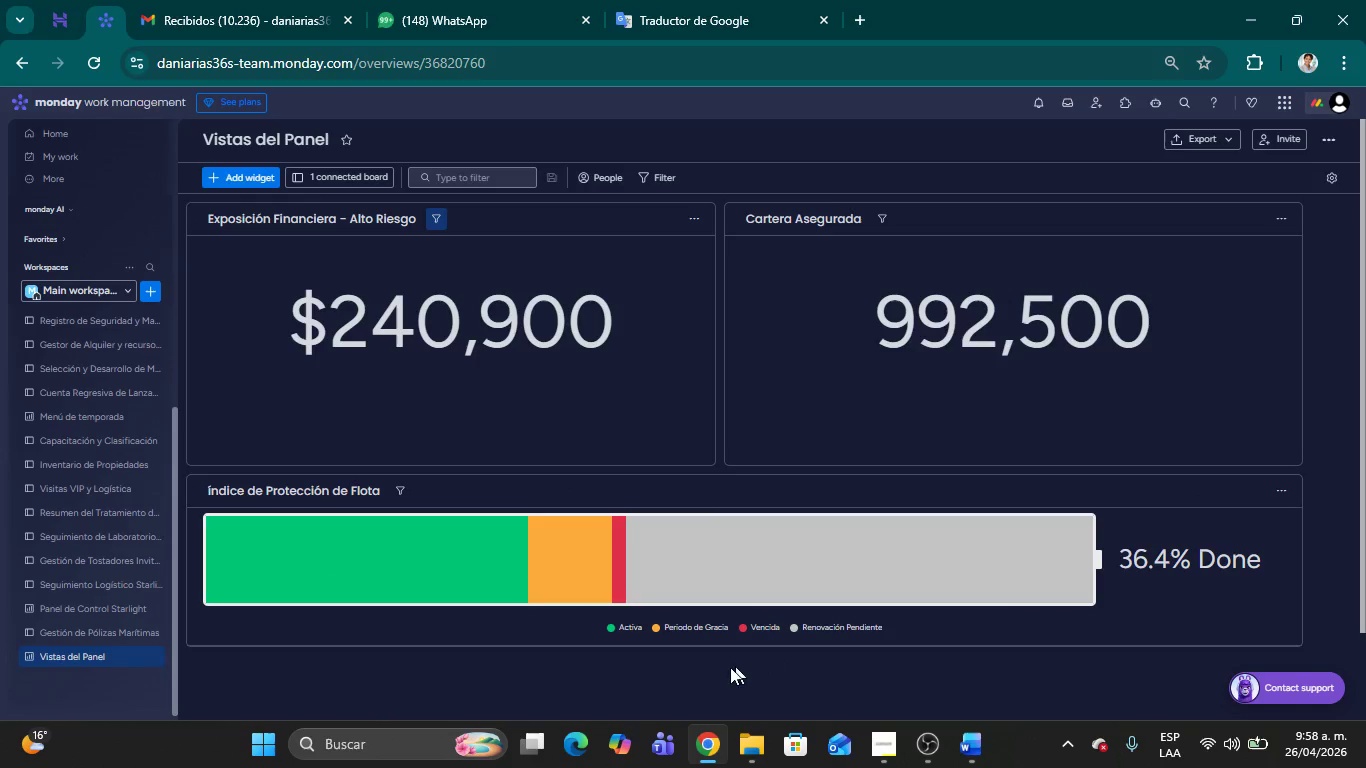 
left_click([698, 667])
 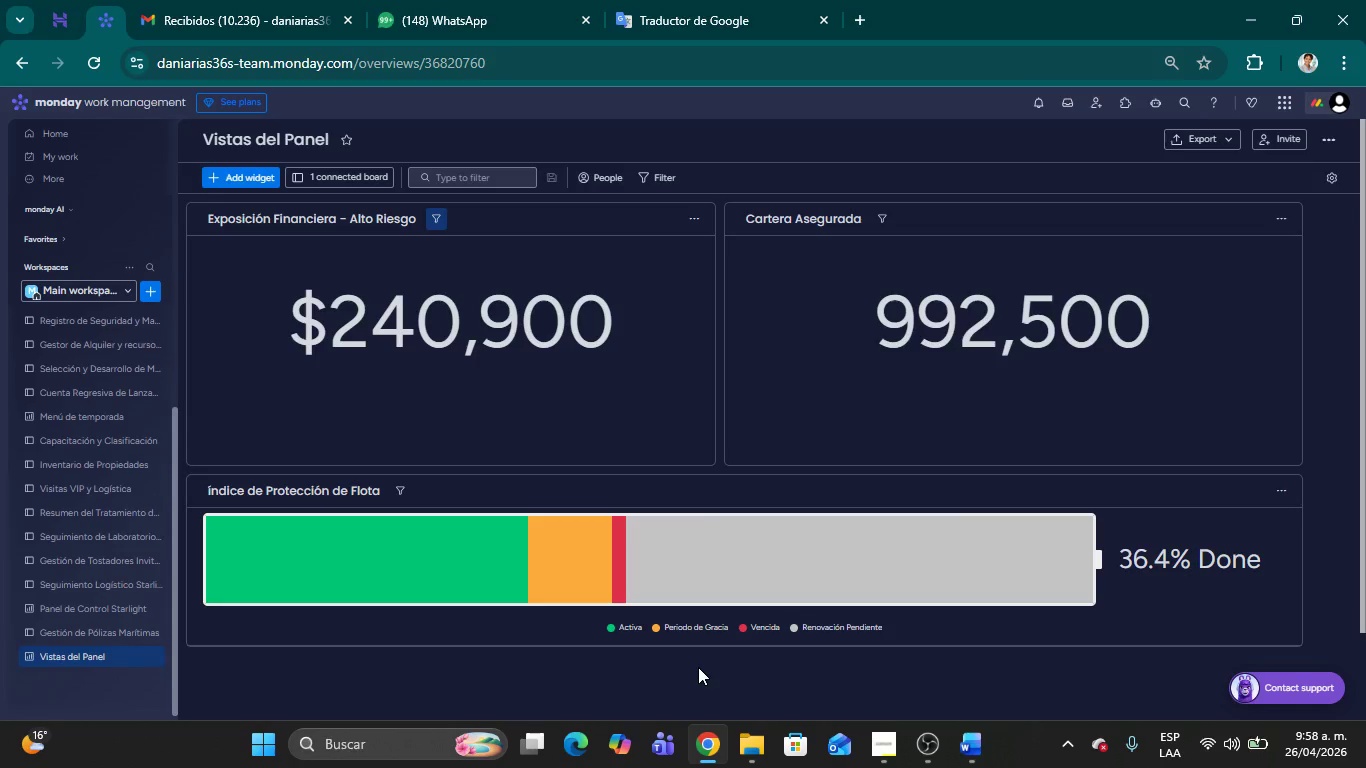 
wait(28.31)
 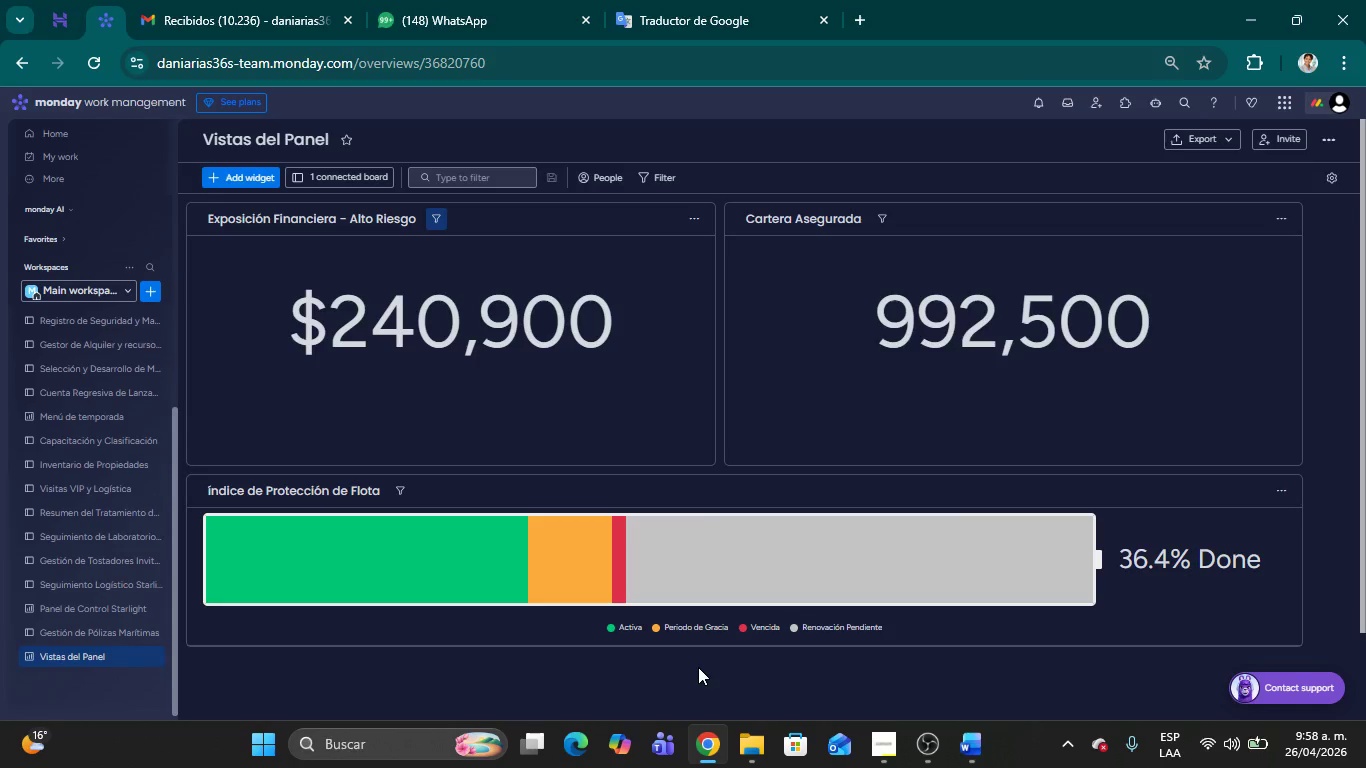 
left_click([54, 632])
 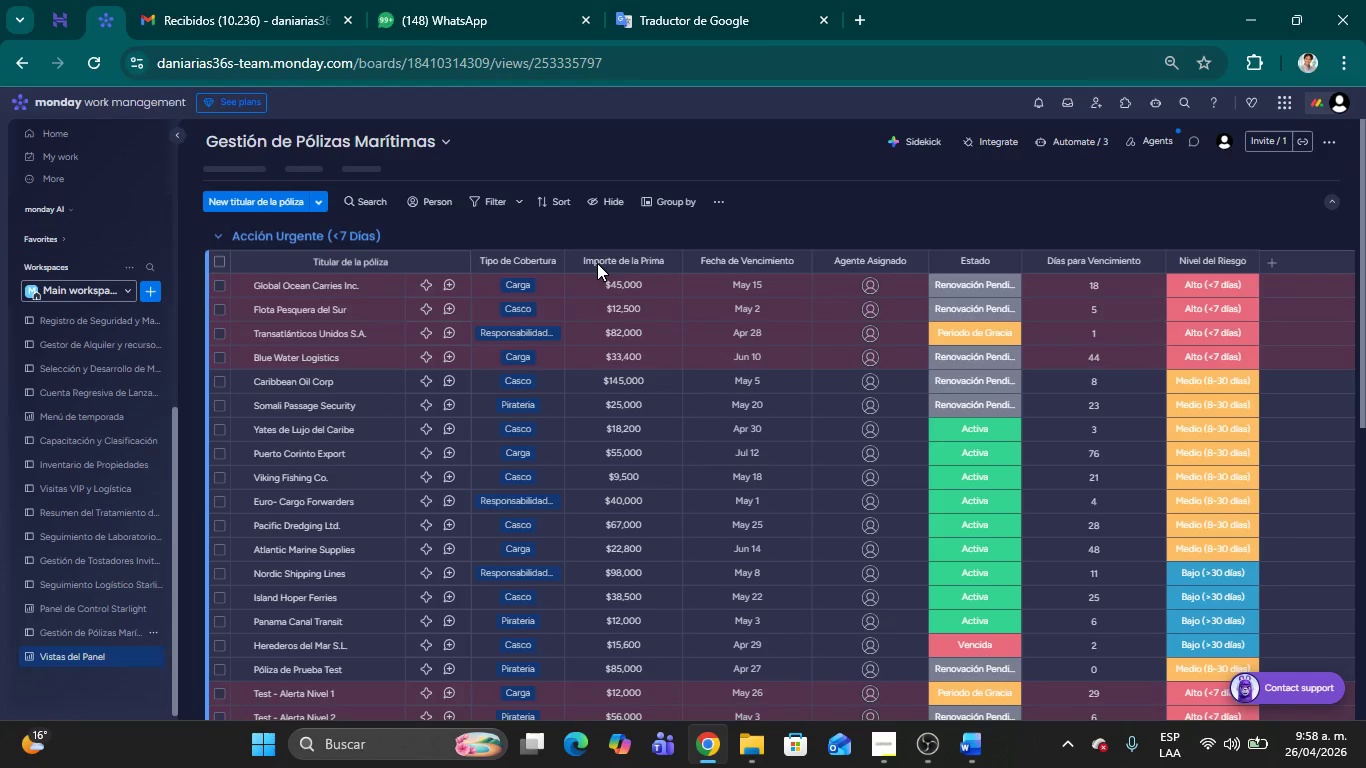 
scroll: coordinate [590, 437], scroll_direction: down, amount: 4.0
 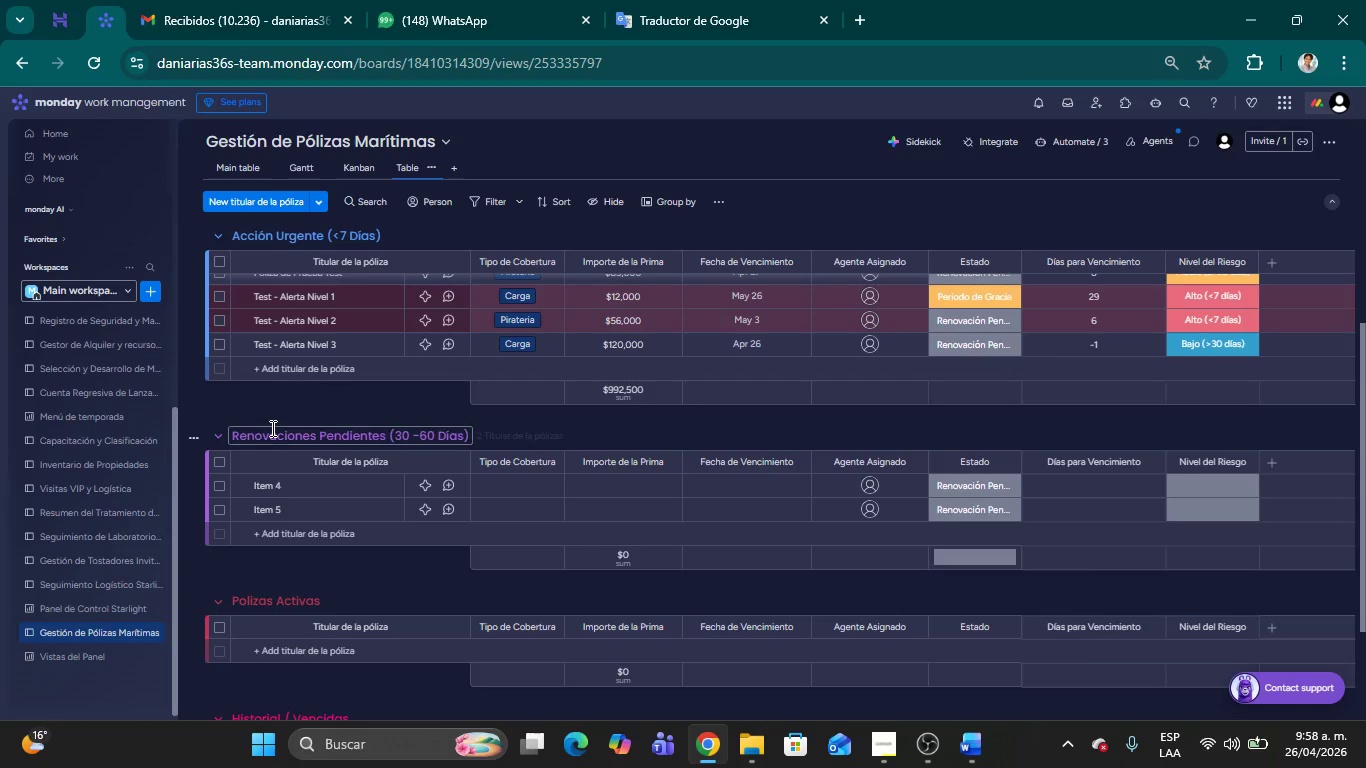 
left_click([273, 416])
 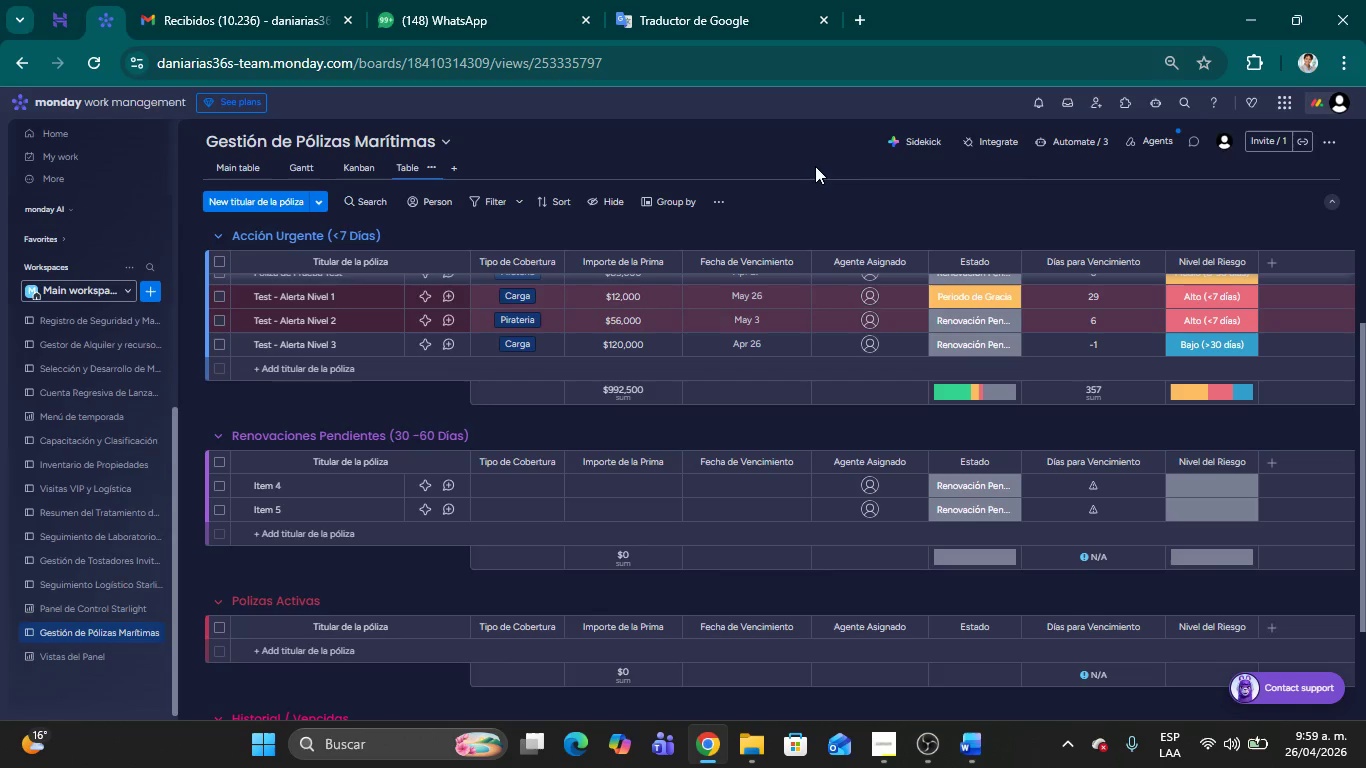 
wait(48.77)
 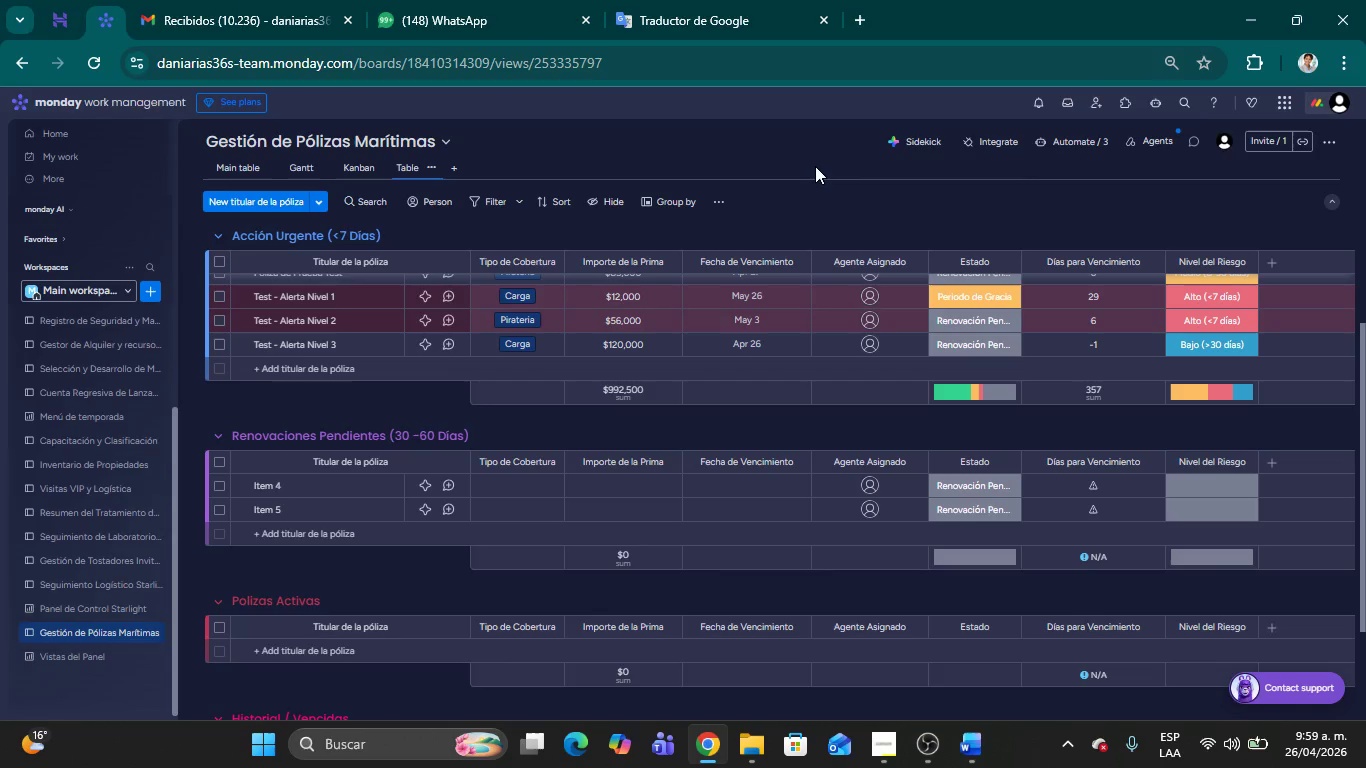 
left_click([1034, 104])
 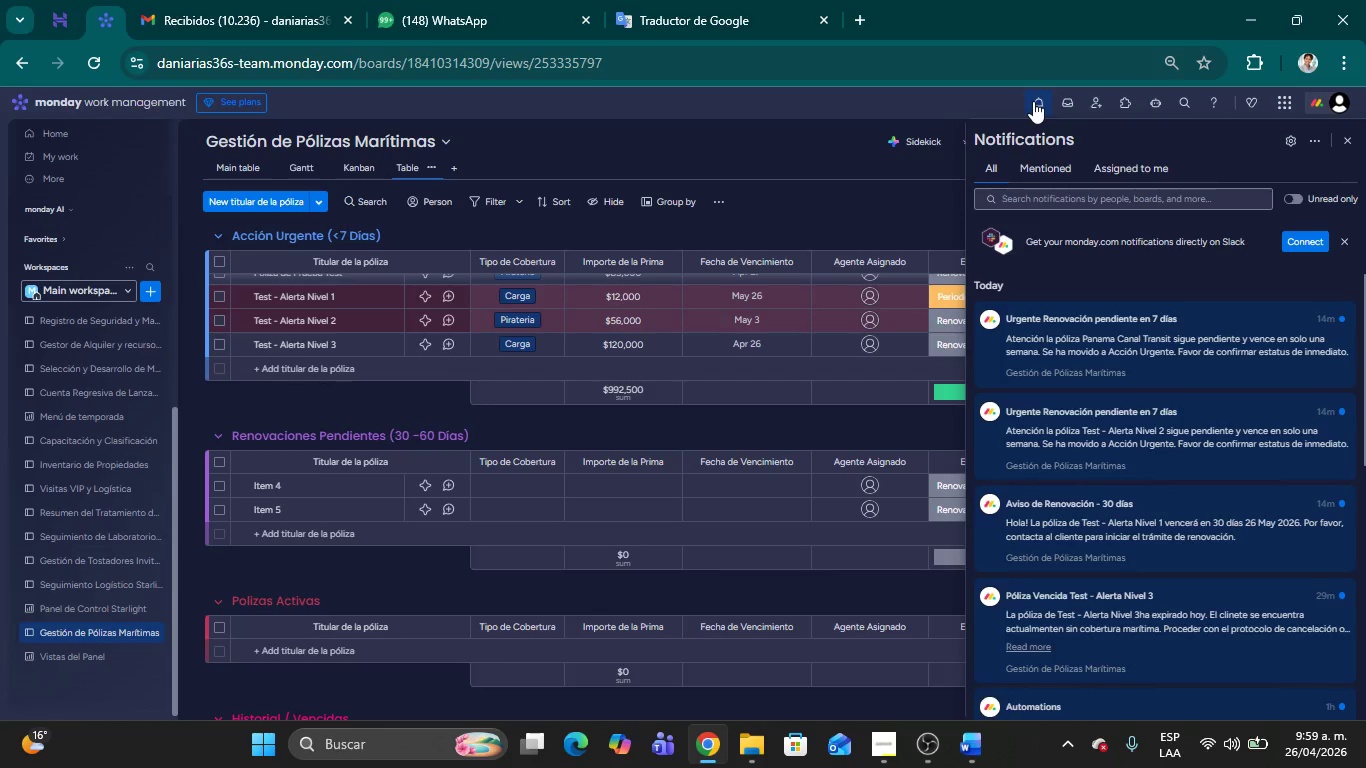 
wait(26.52)
 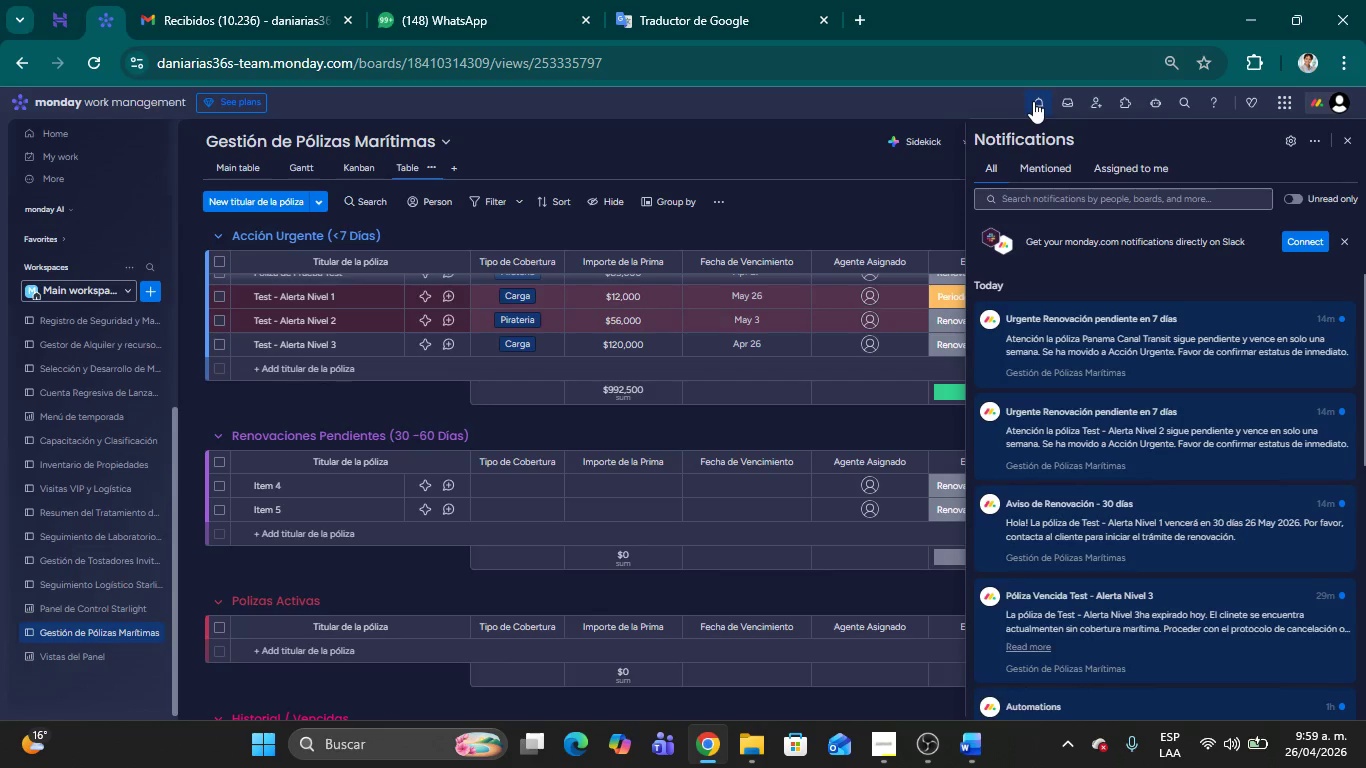 
left_click([867, 204])
 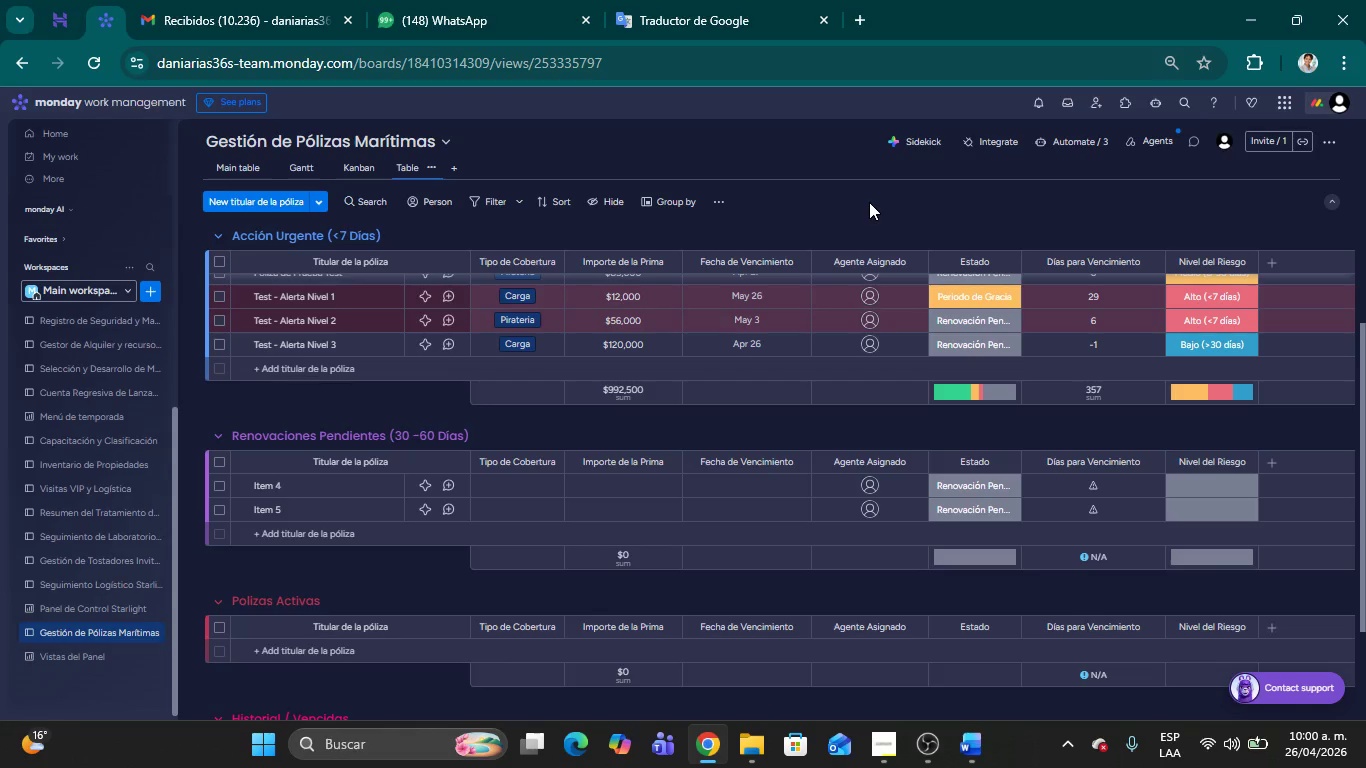 
wait(14.17)
 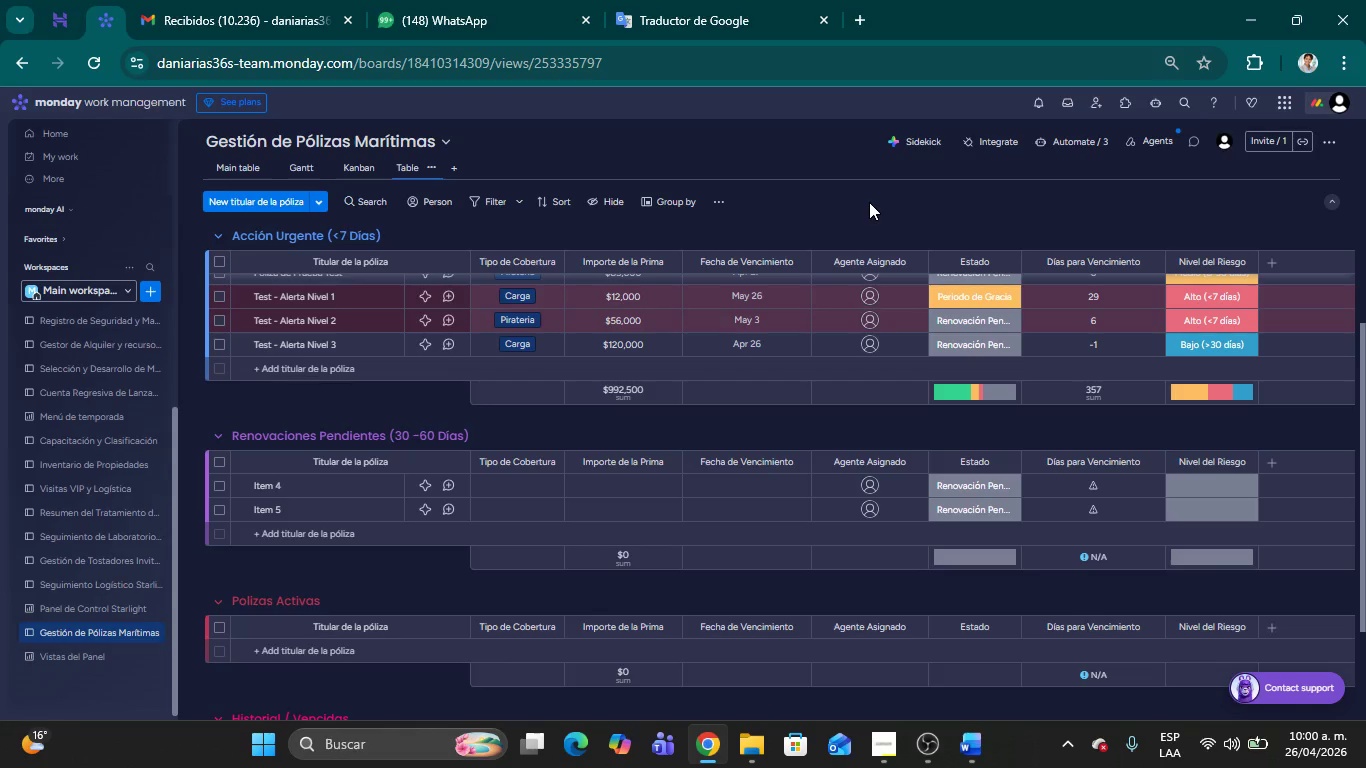 
left_click([1078, 148])
 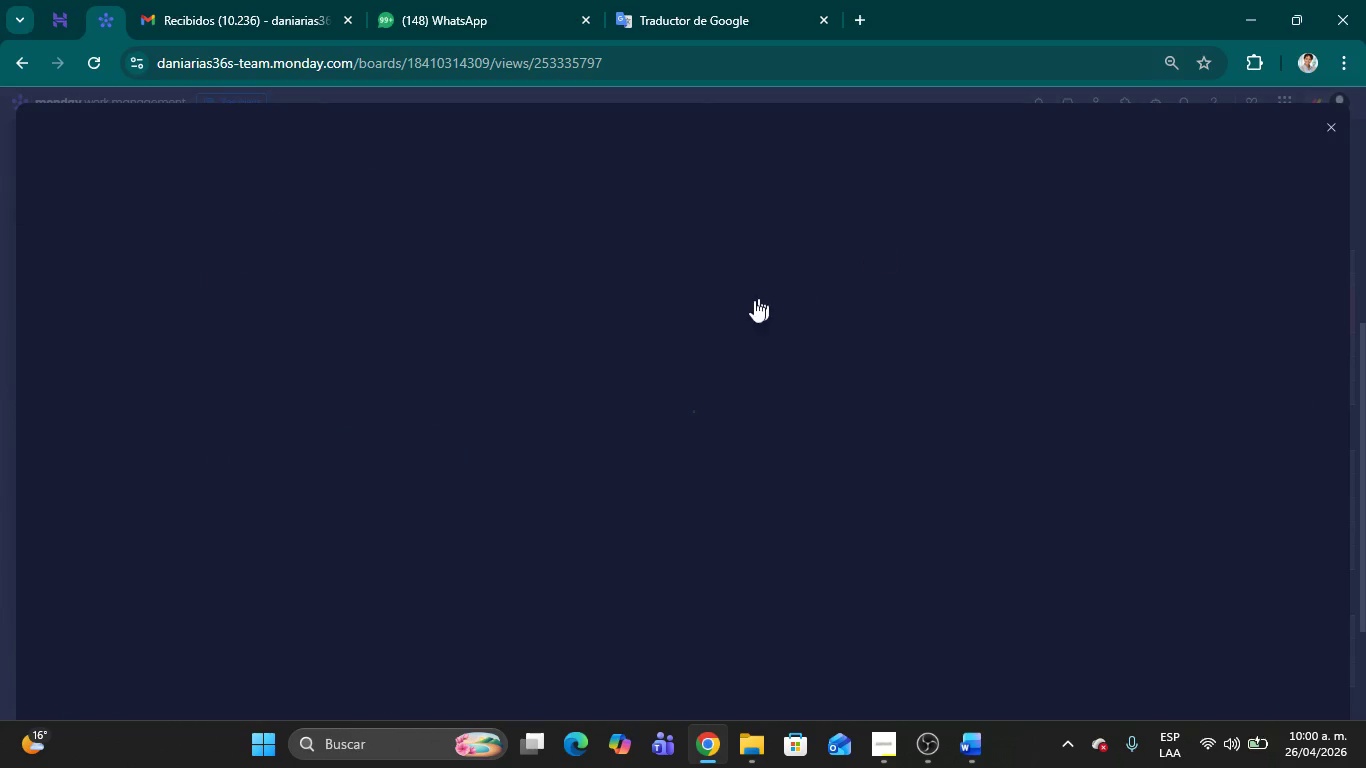 
mouse_move([664, 353])
 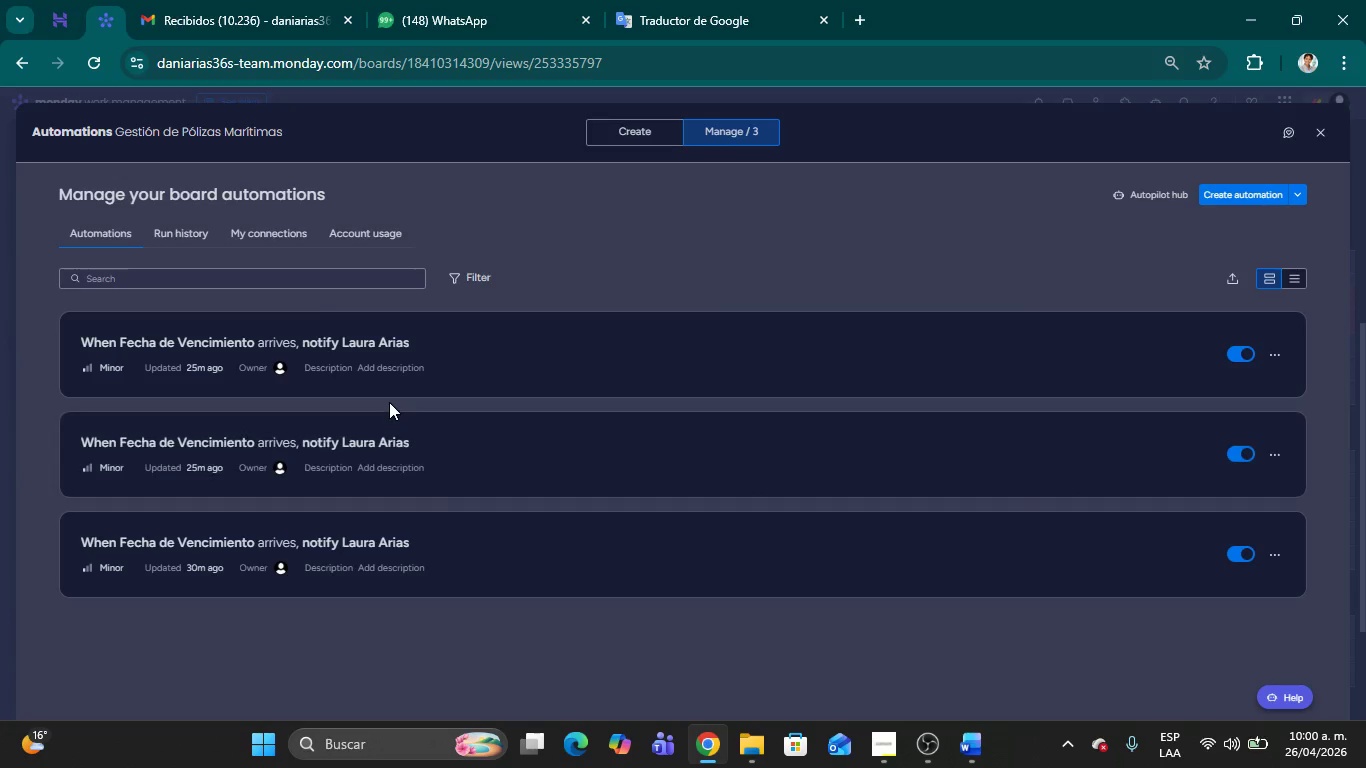 
wait(7.11)
 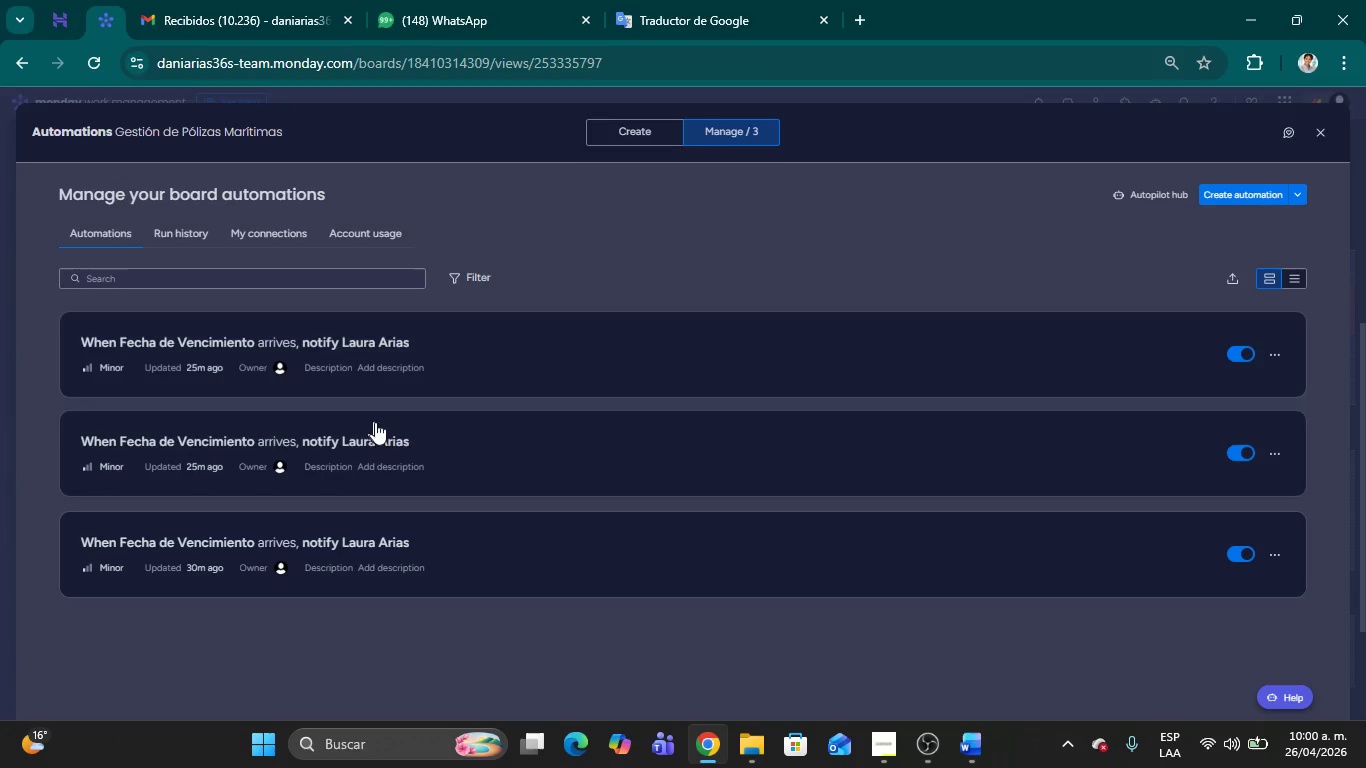 
mouse_move([305, 346])
 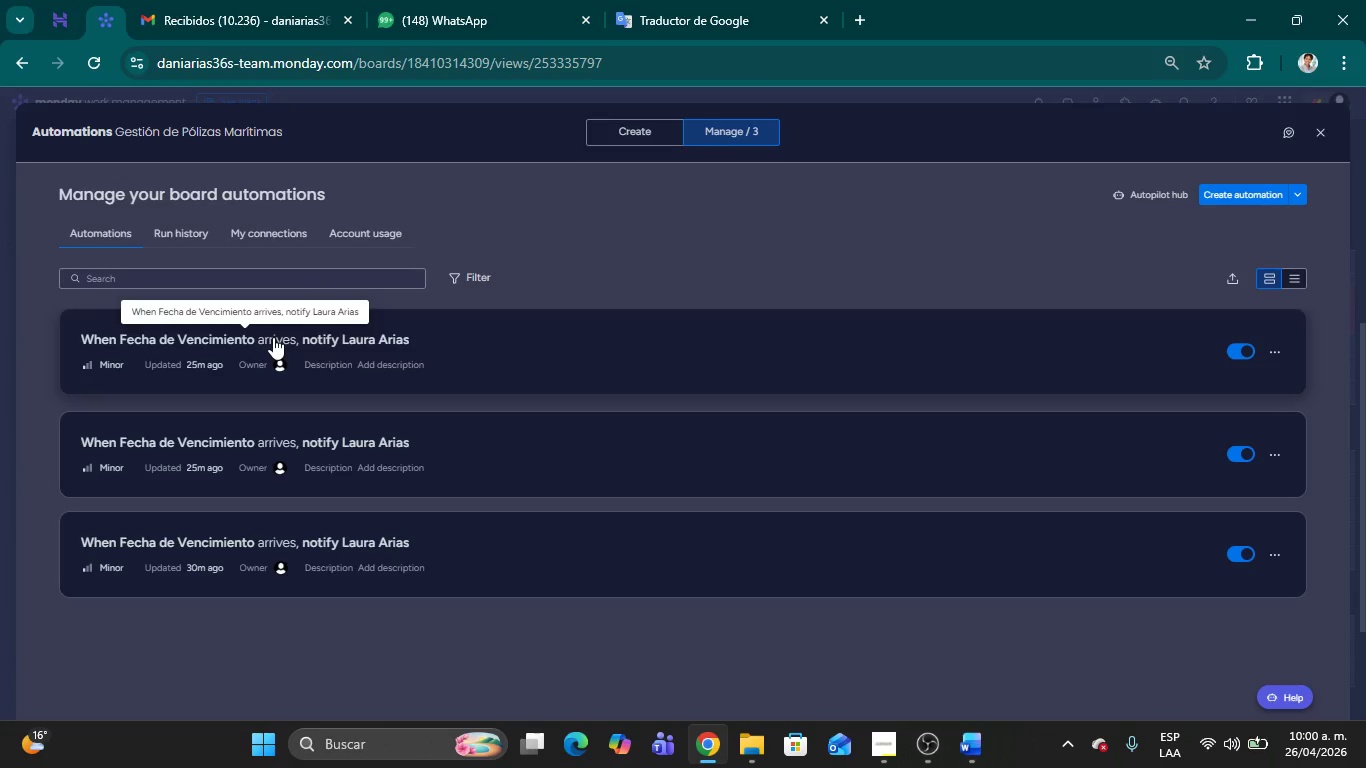 
left_click([273, 337])
 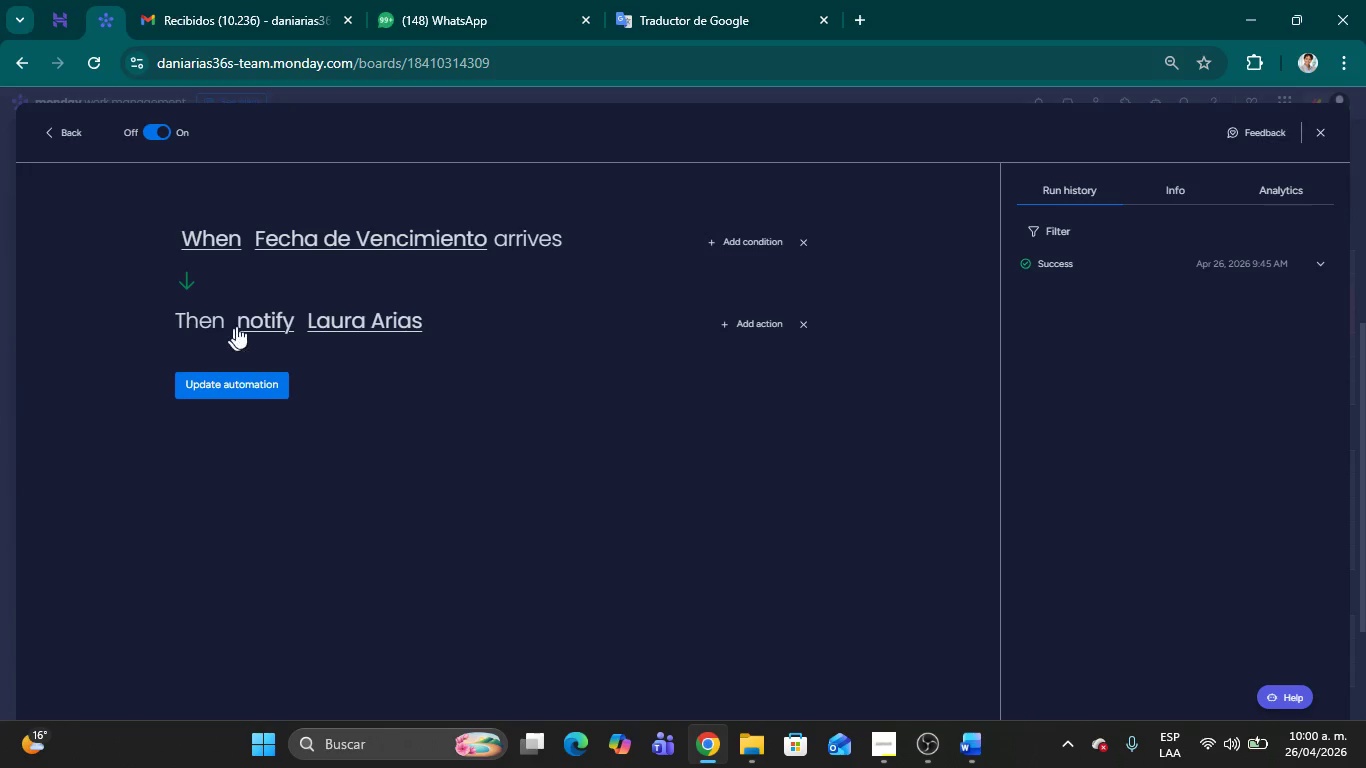 
left_click([268, 323])
 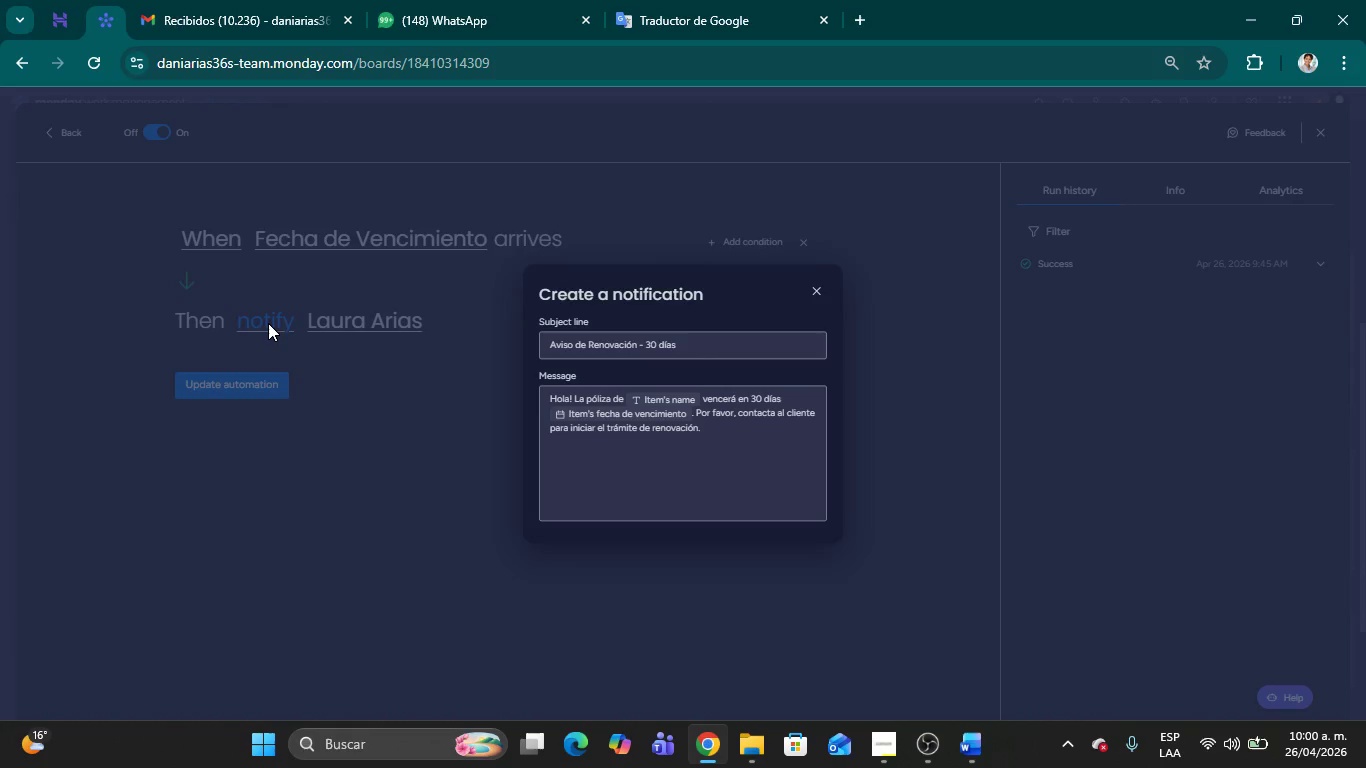 
wait(11.92)
 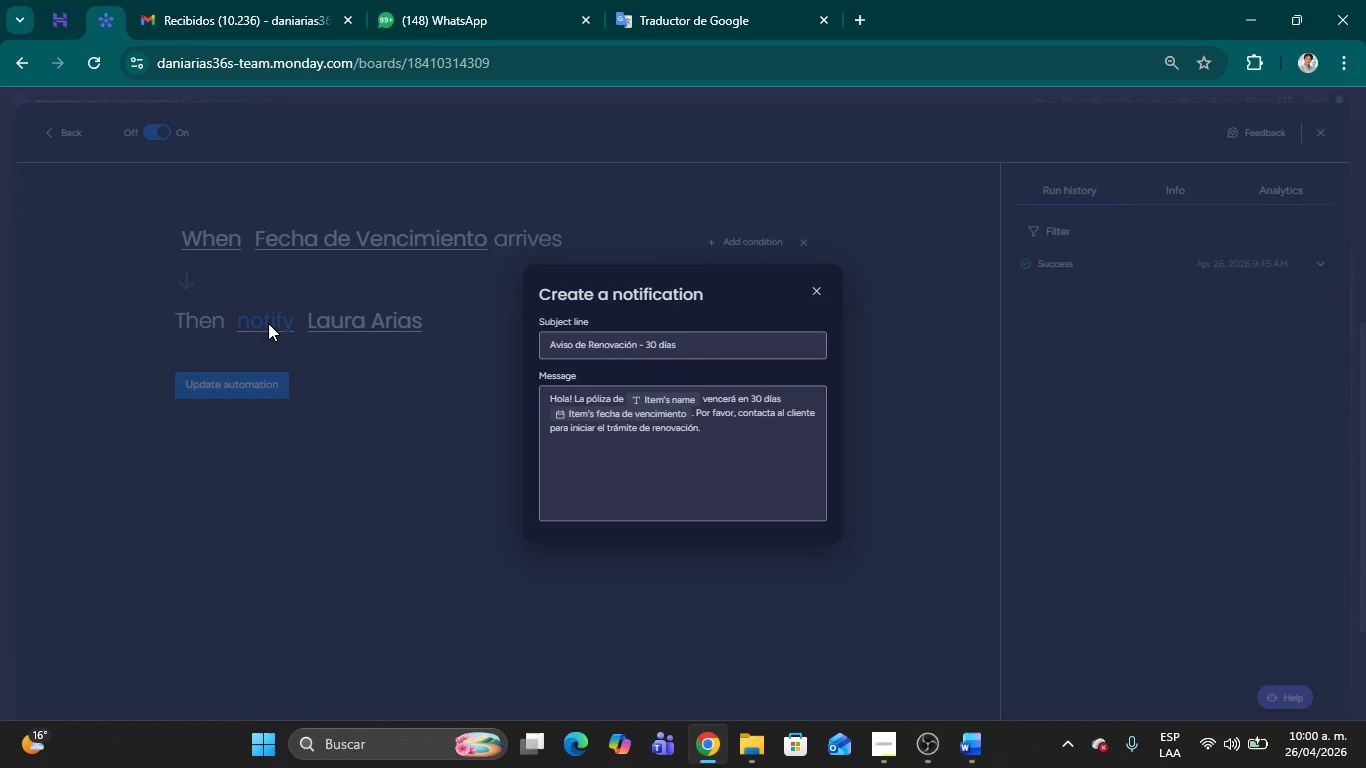 
left_click([823, 288])
 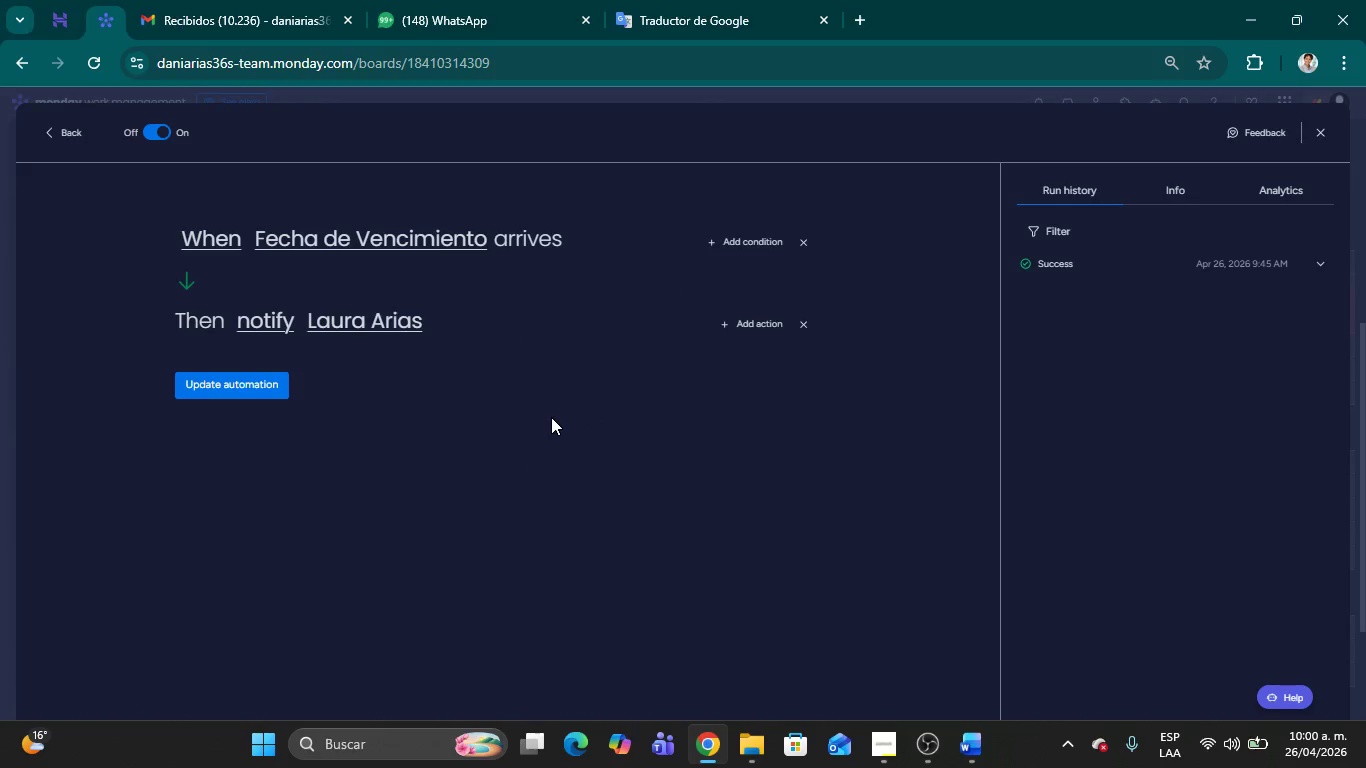 
wait(9.67)
 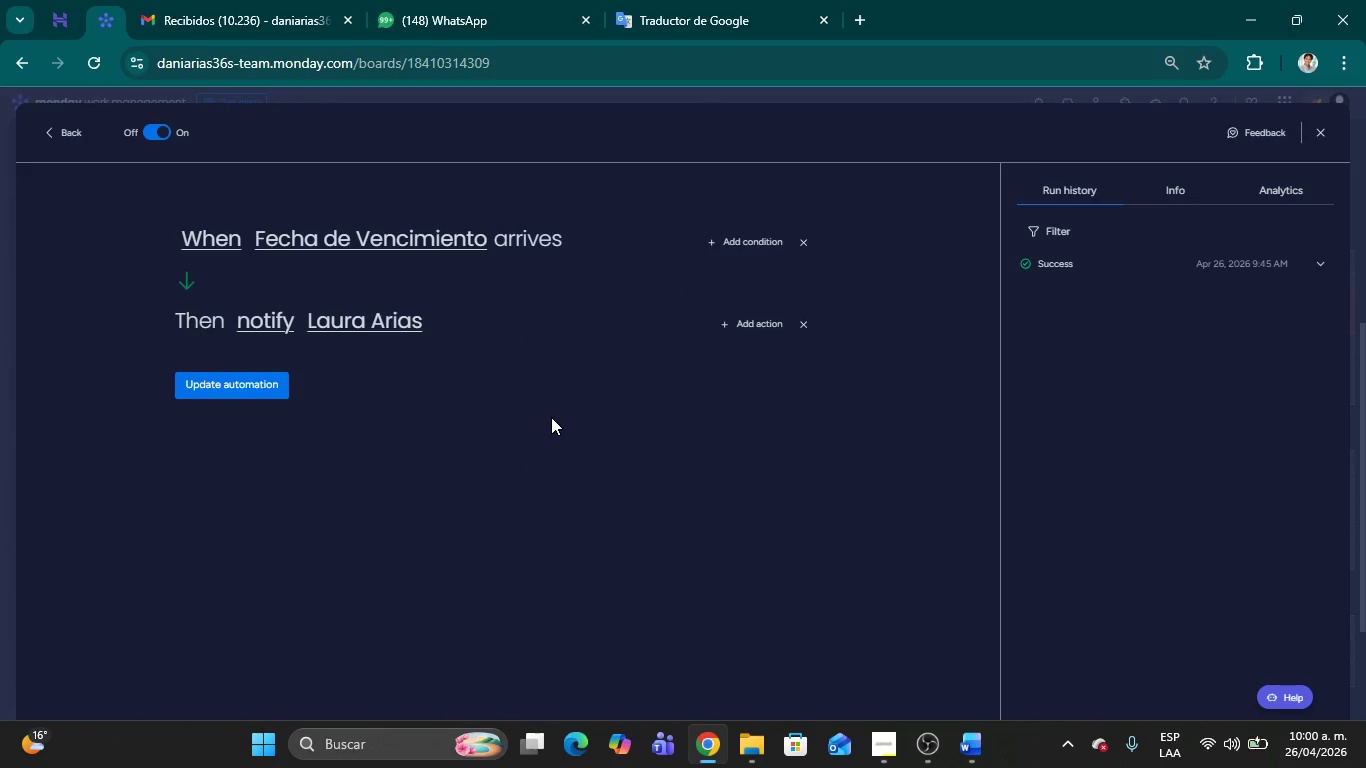 
left_click([757, 313])
 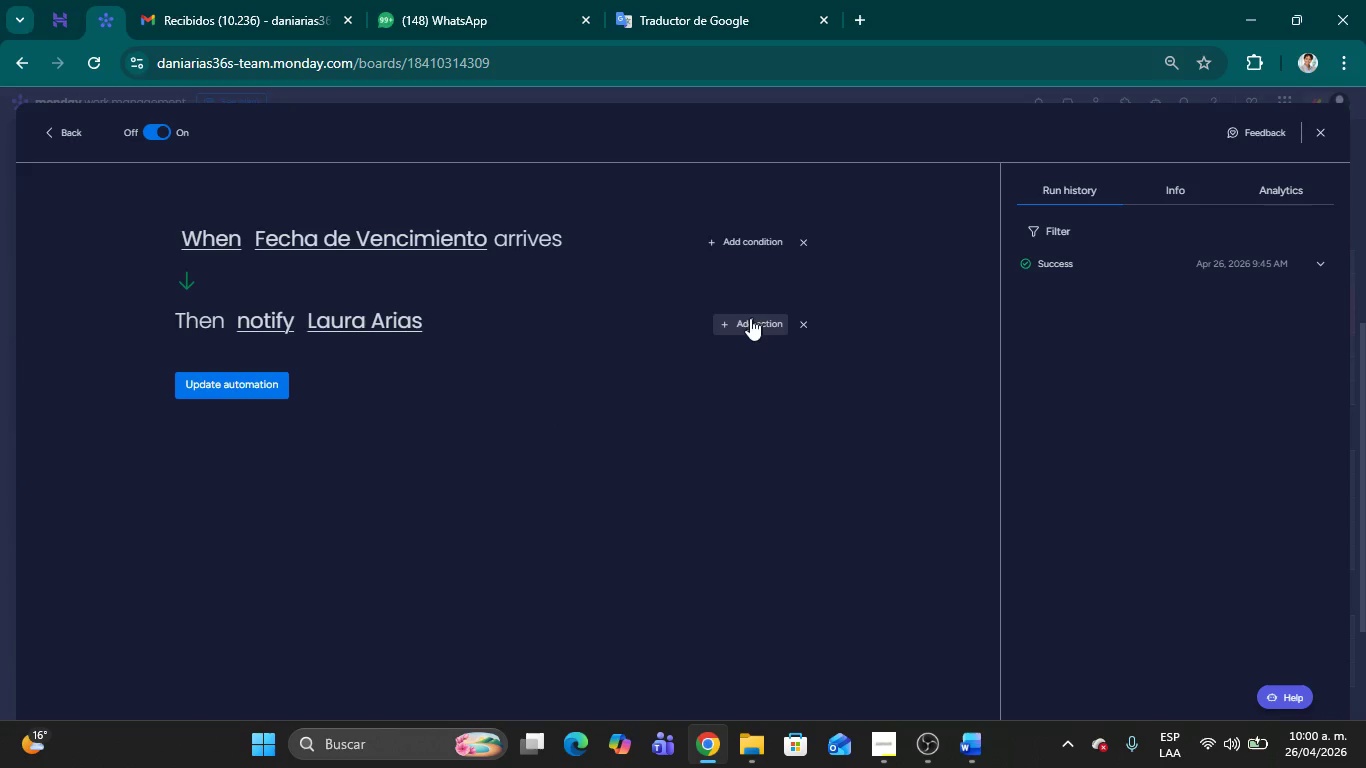 
left_click([740, 325])
 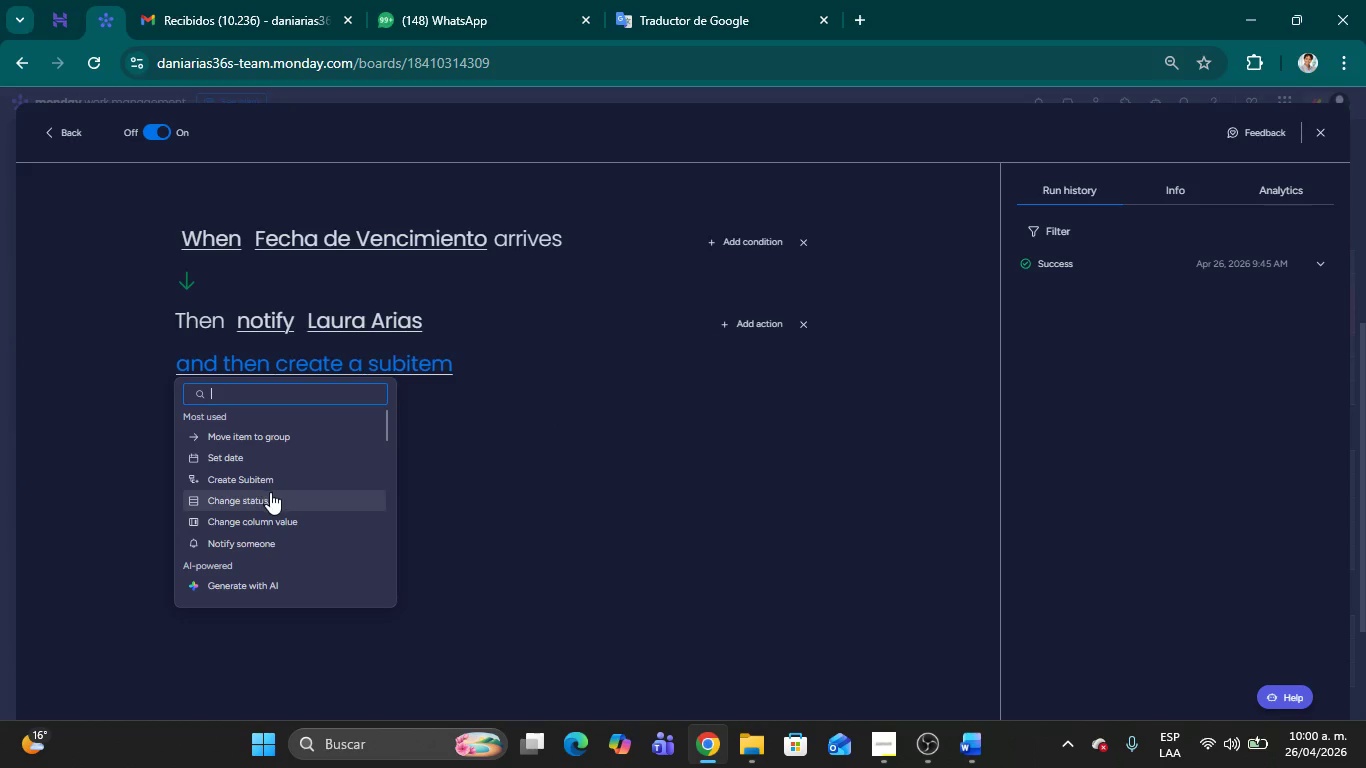 
left_click([279, 502])
 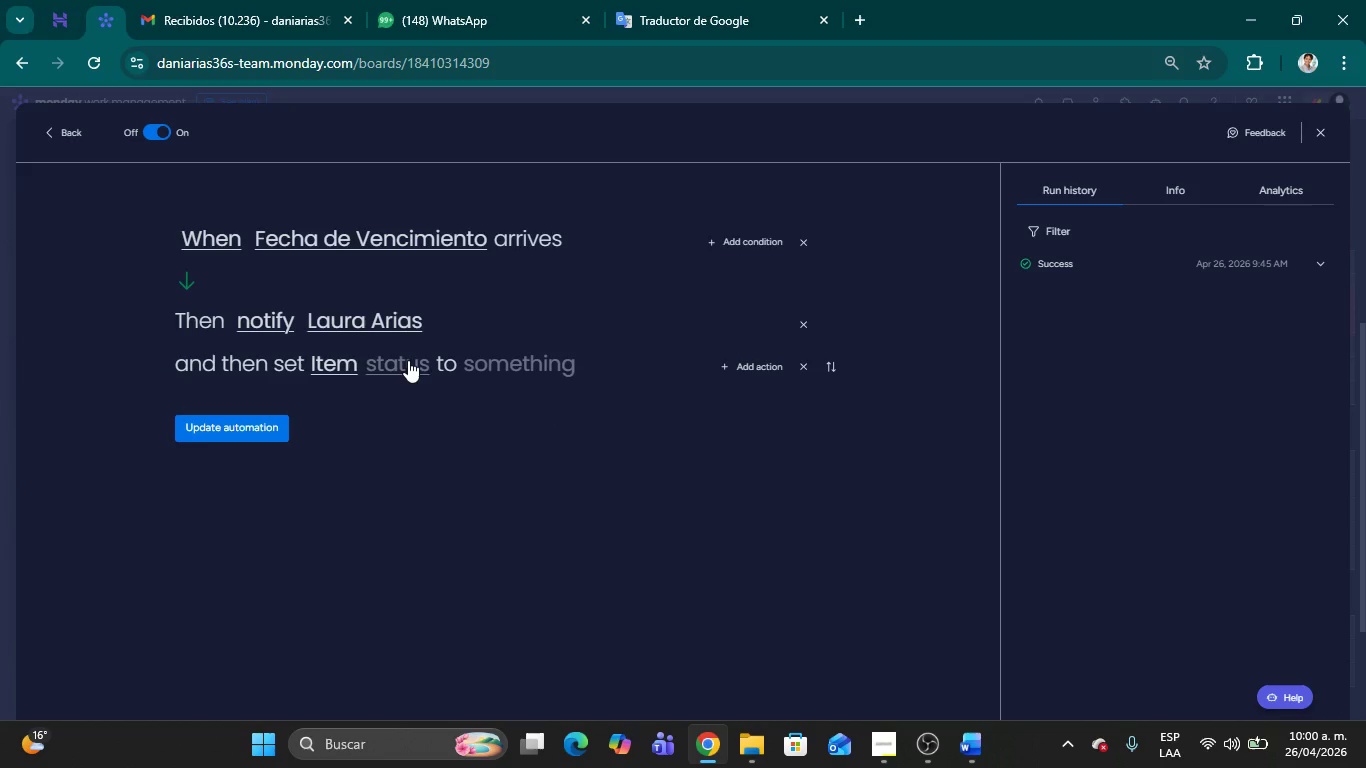 
left_click([407, 361])
 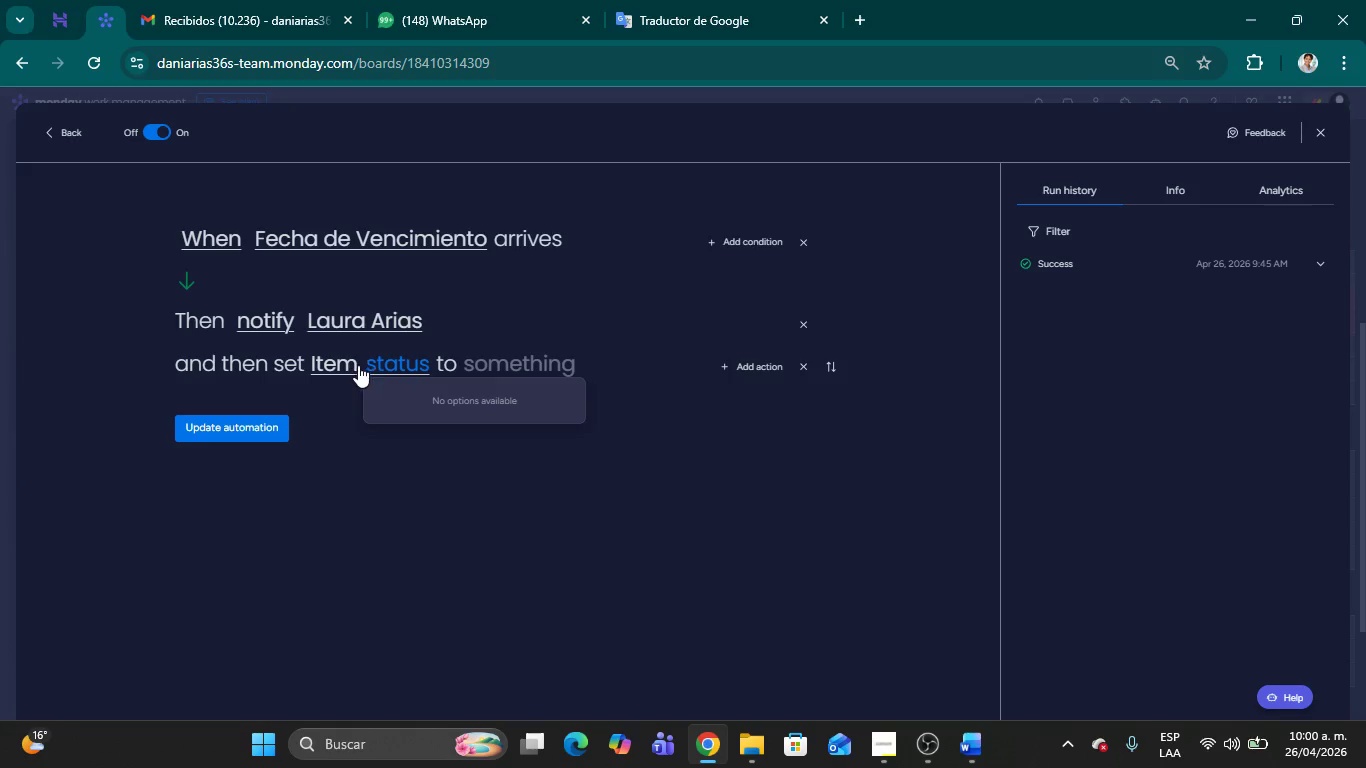 
left_click([353, 365])
 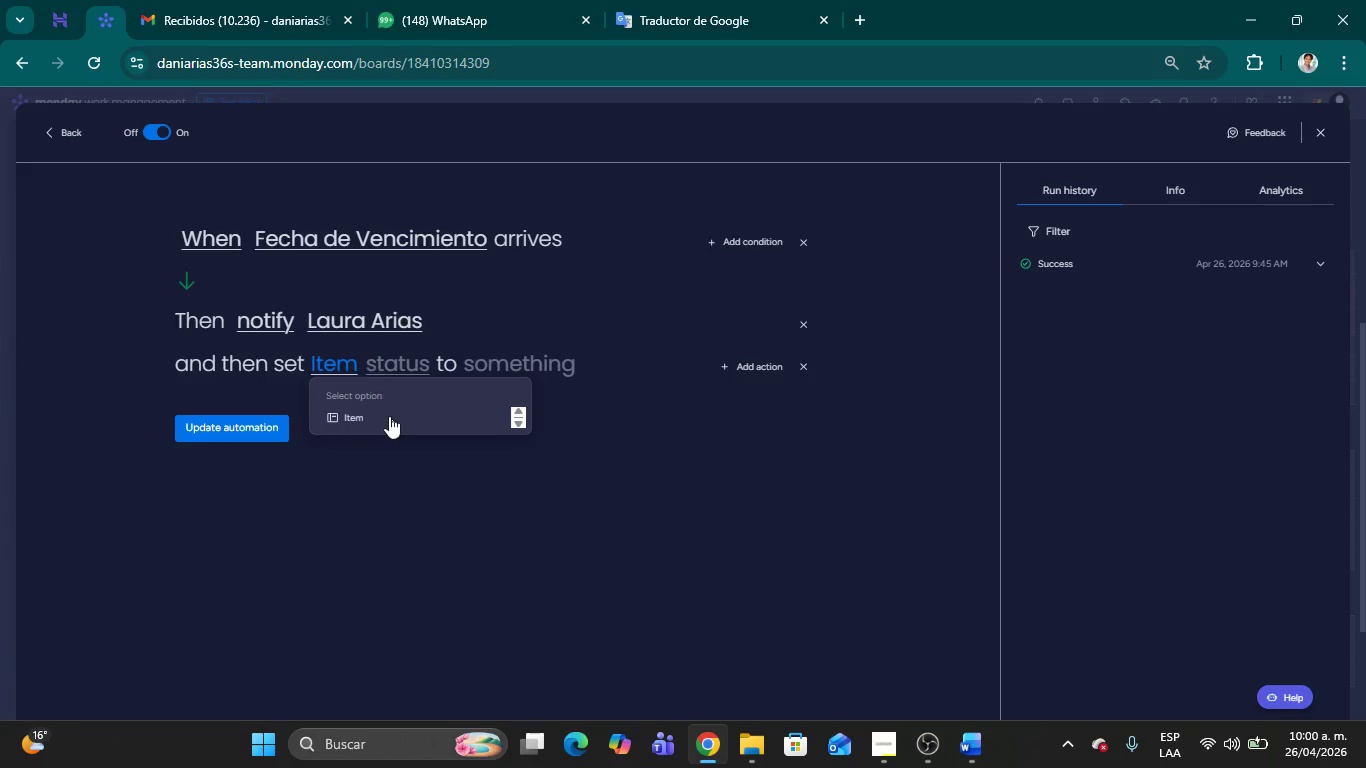 
left_click([389, 417])
 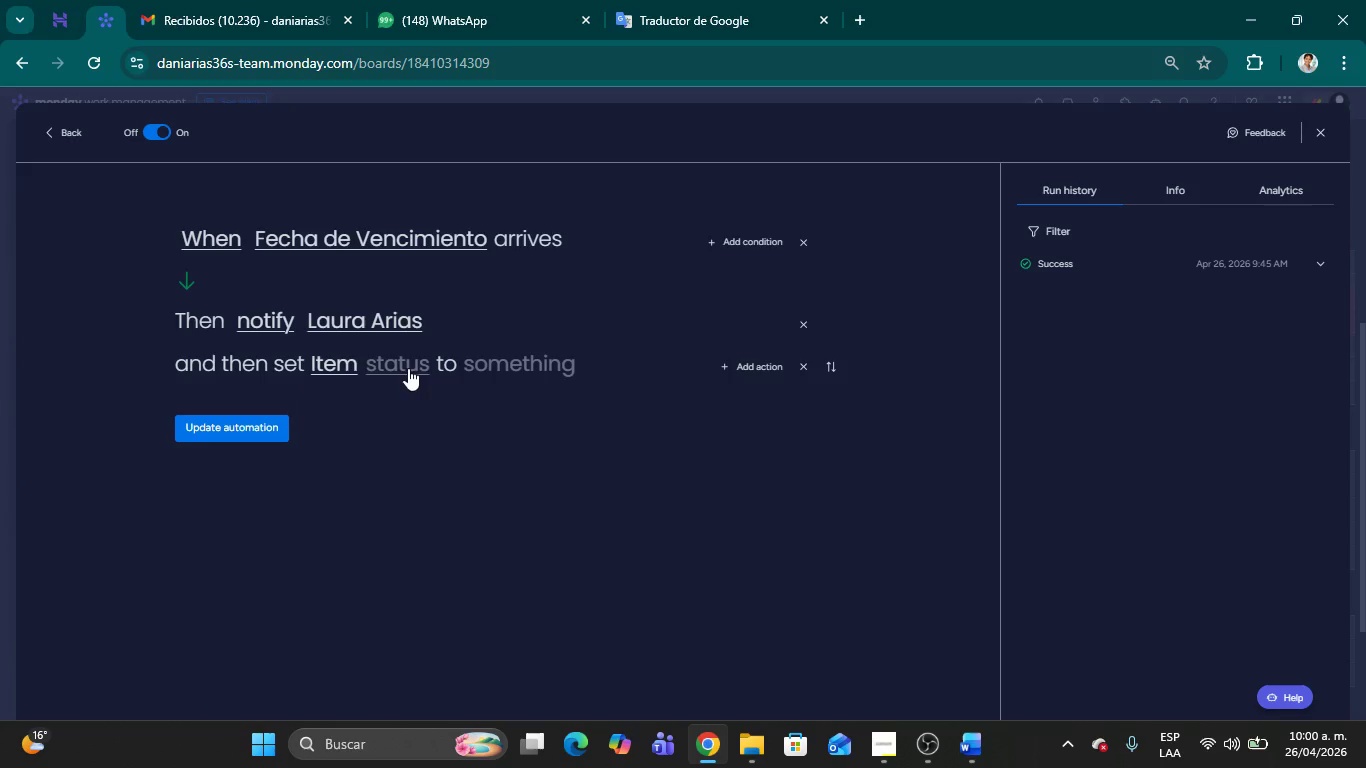 
left_click([408, 366])
 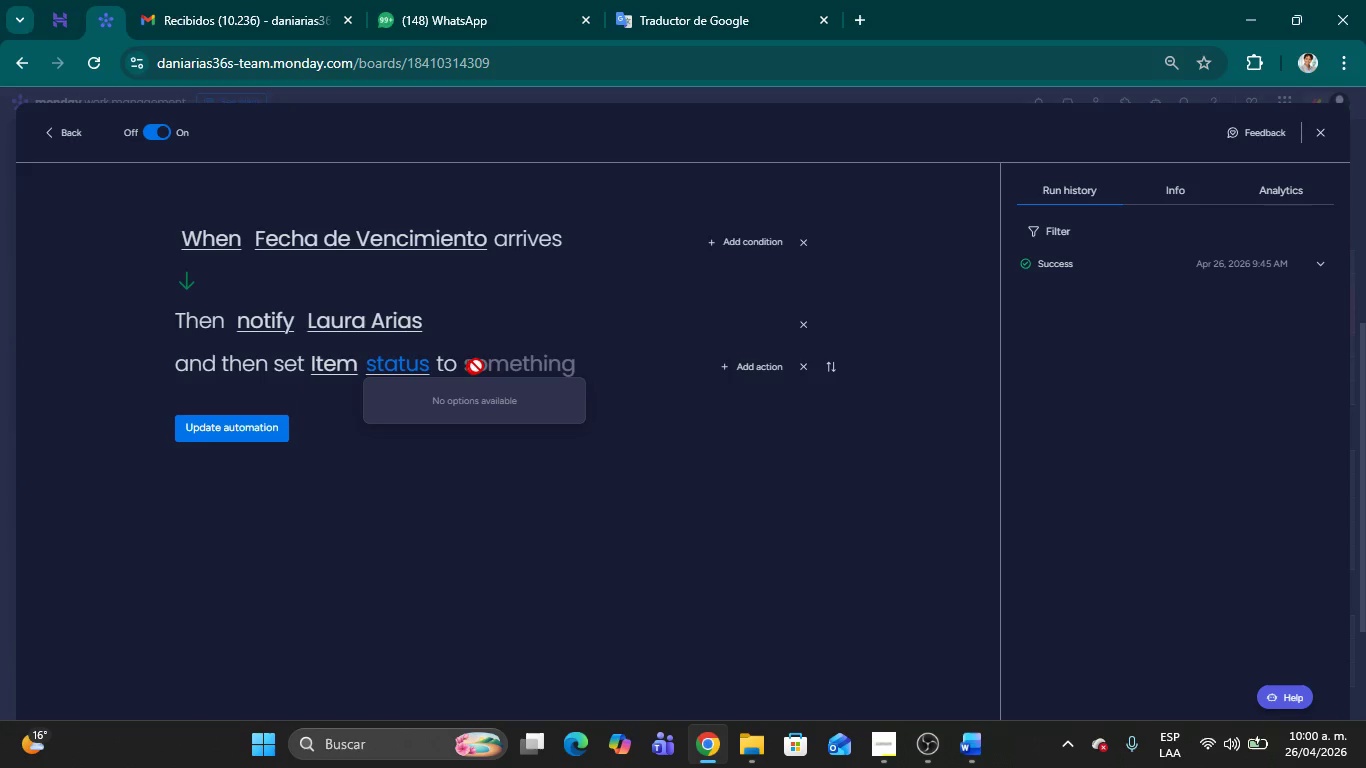 
left_click([490, 365])
 